 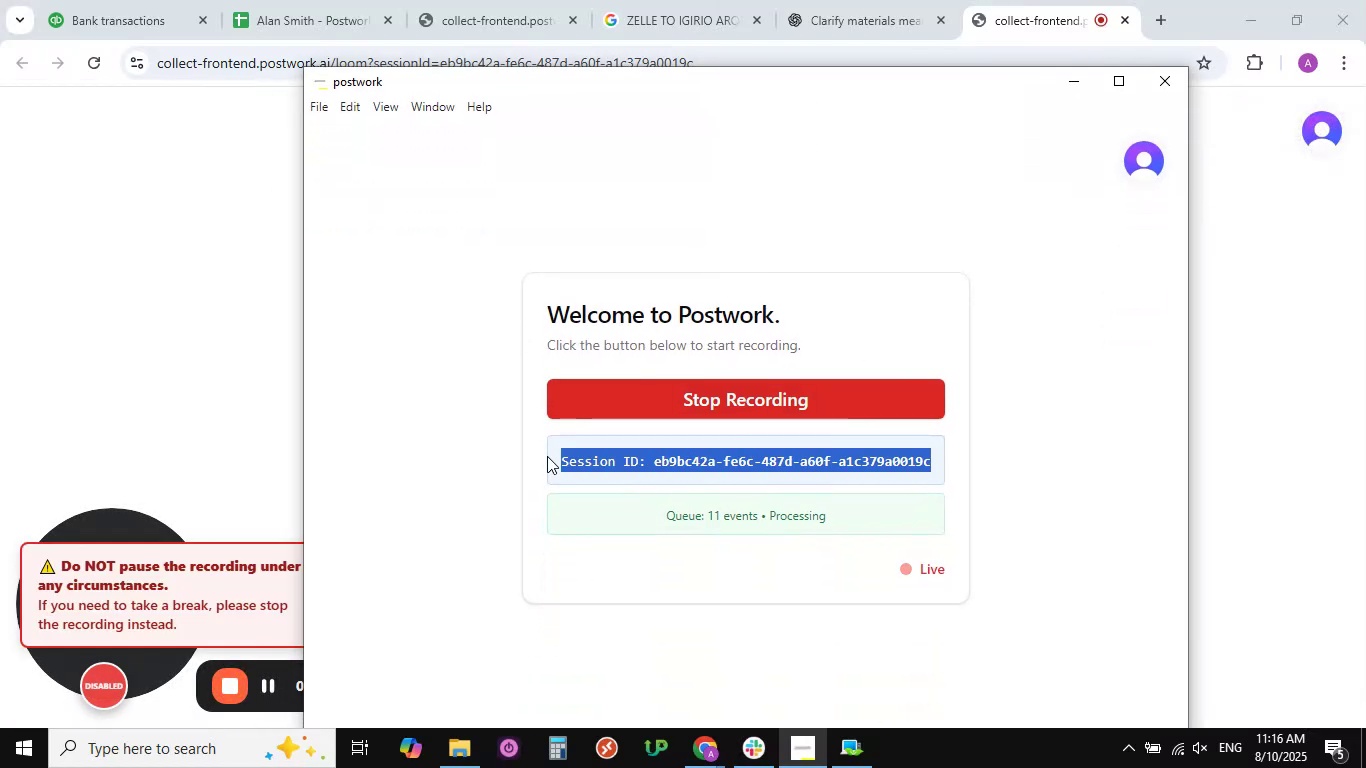 
key(Control+C)
 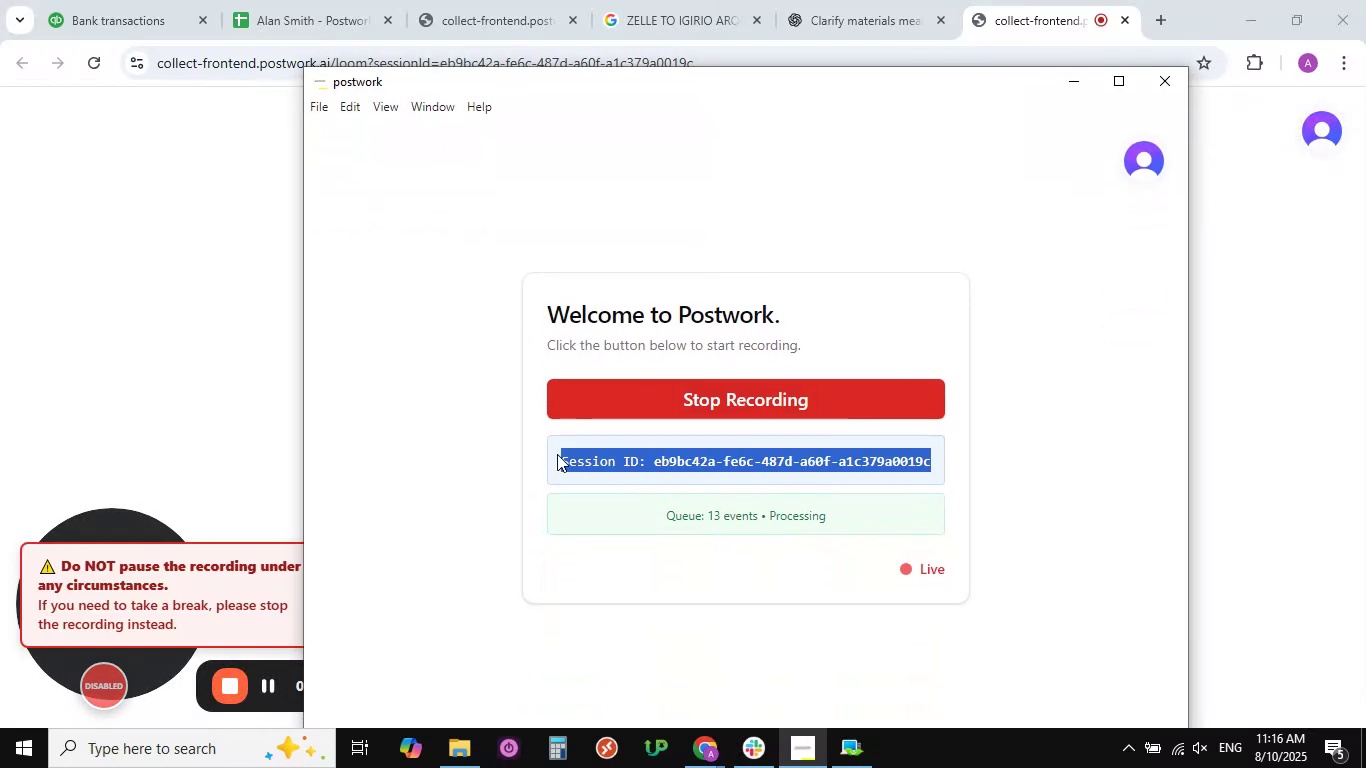 
key(Control+C)
 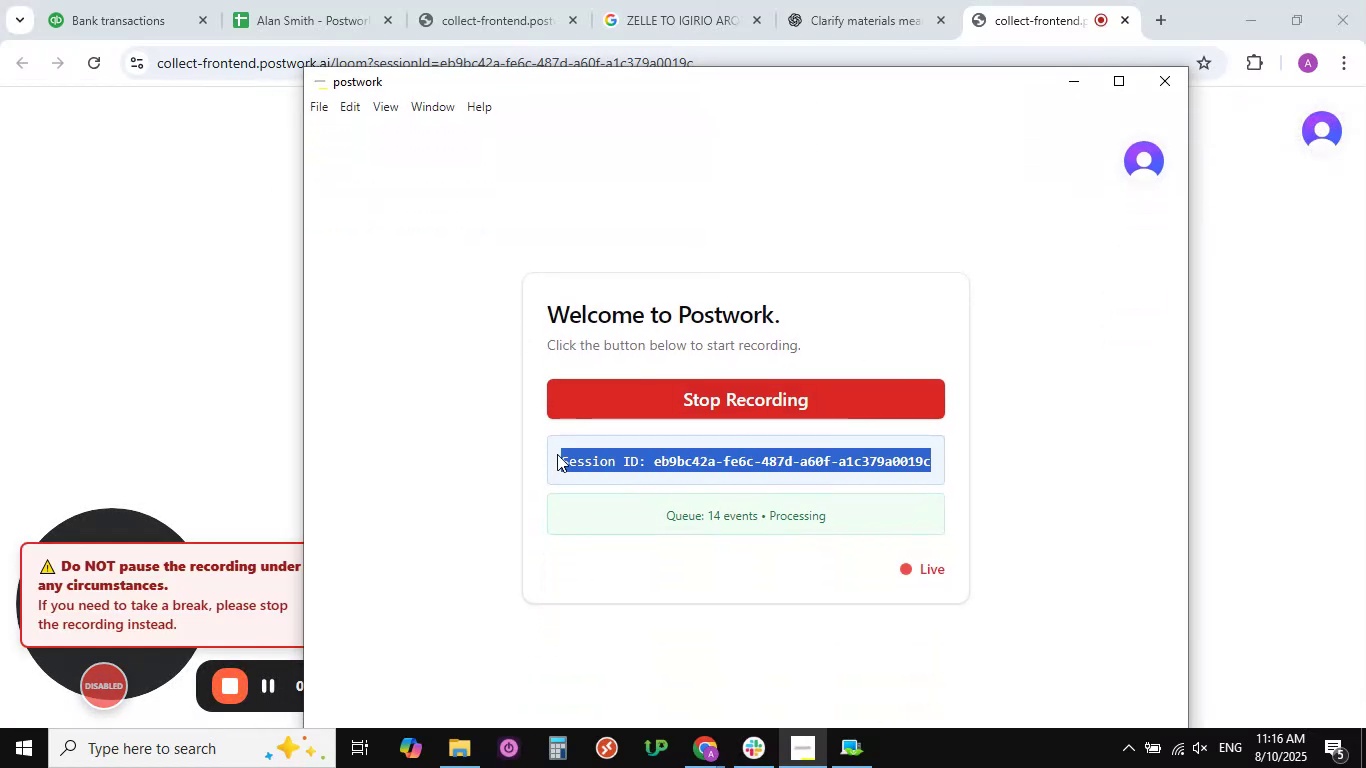 
key(Control+C)
 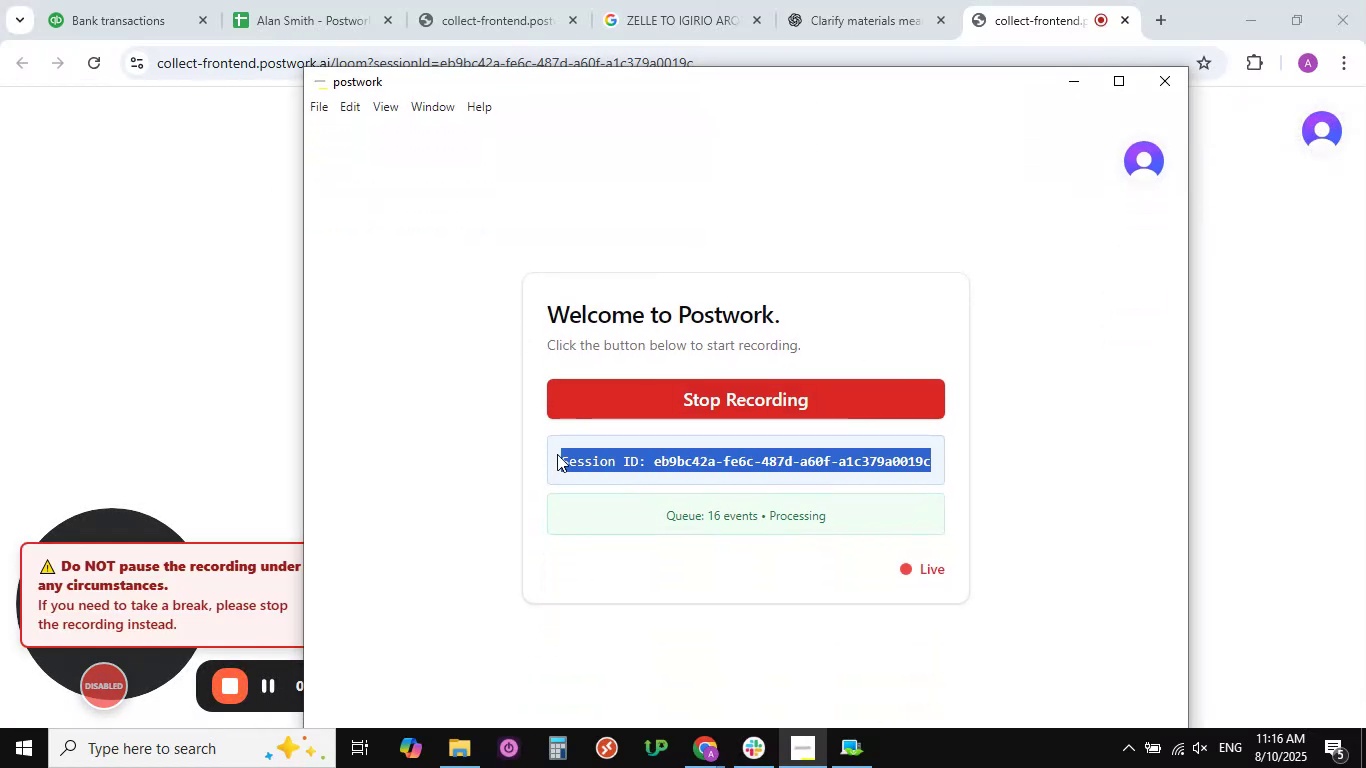 
key(Control+C)
 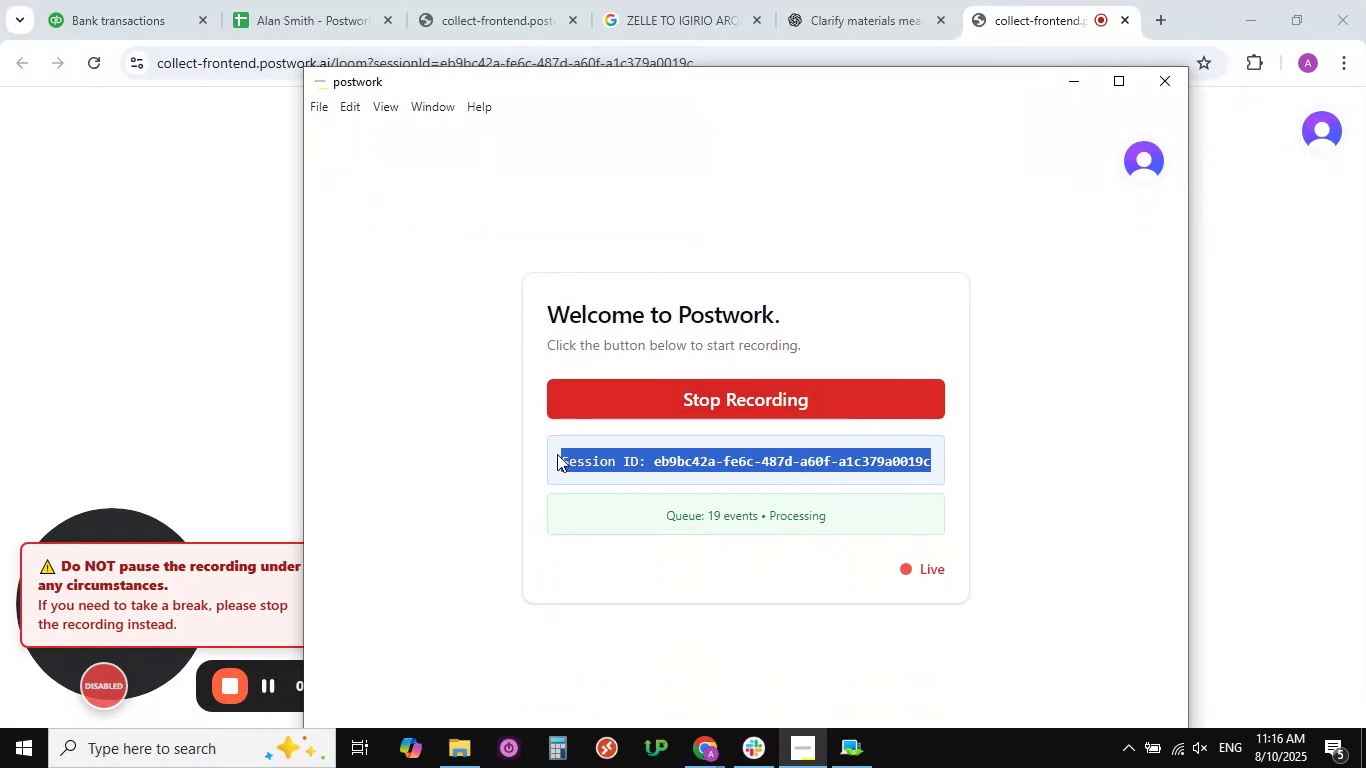 
key(Control+C)
 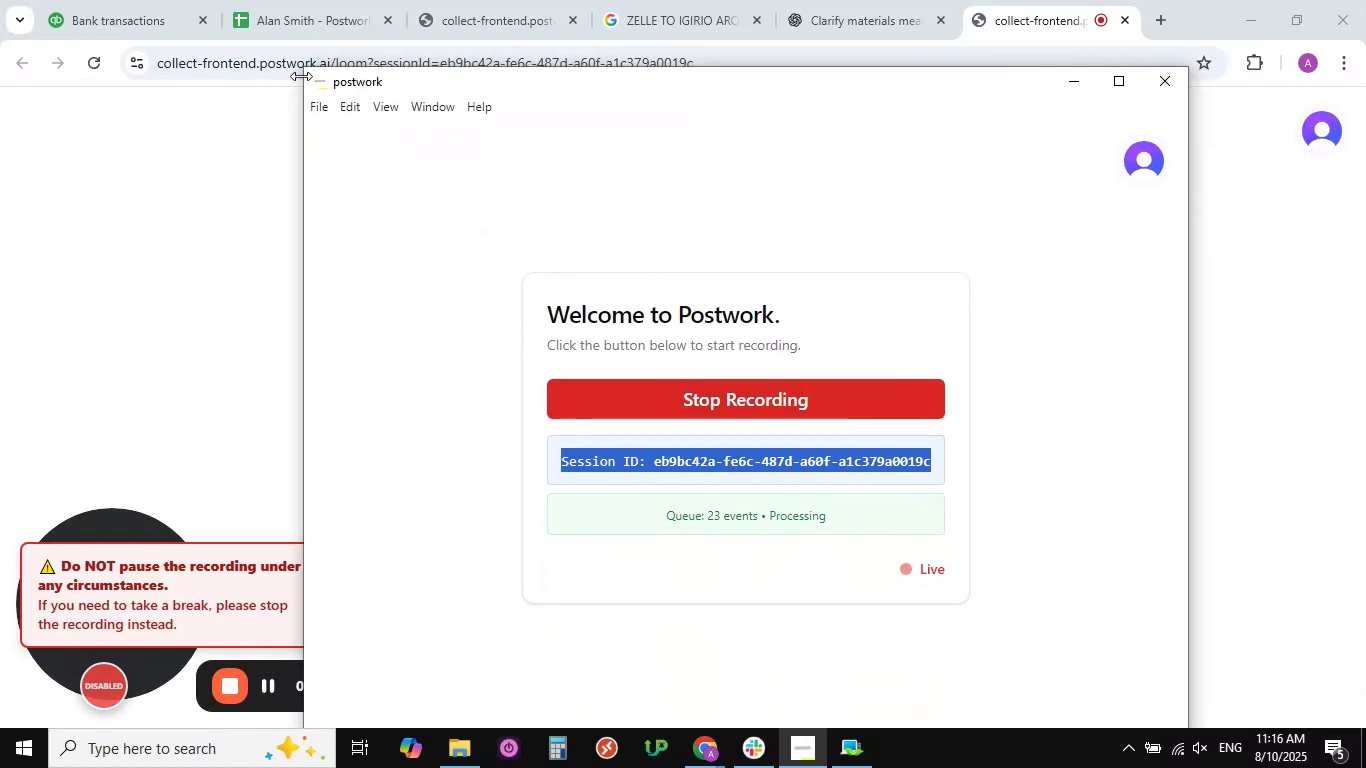 
left_click([276, 0])
 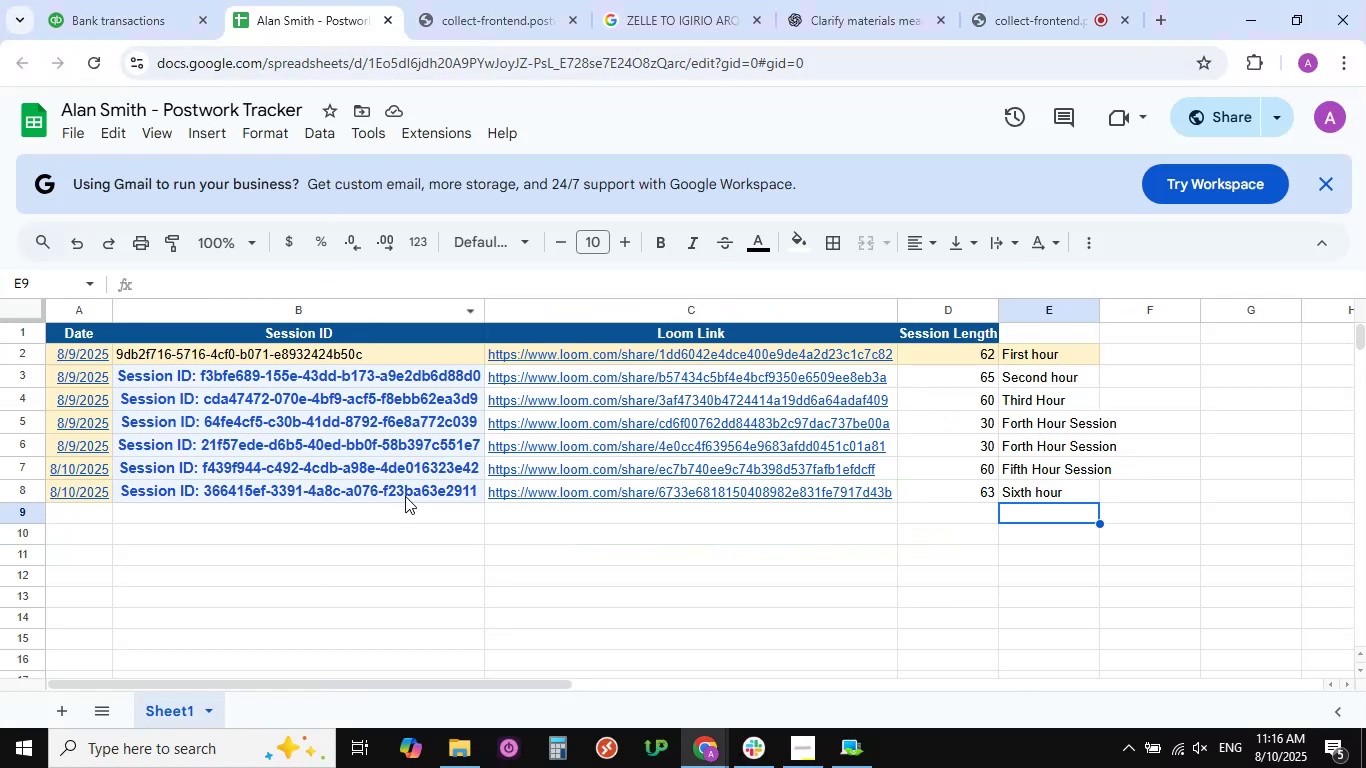 
left_click([405, 512])
 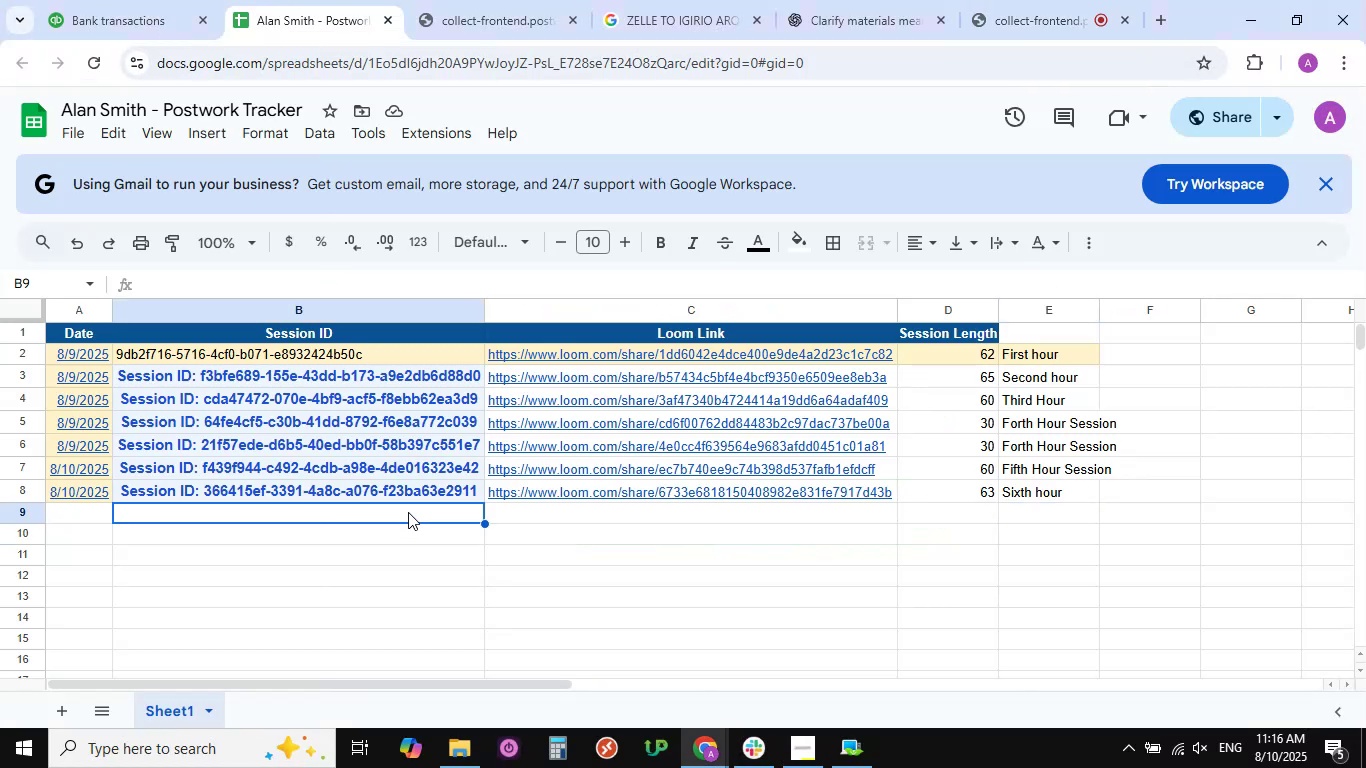 
hold_key(key=ControlLeft, duration=1.1)
 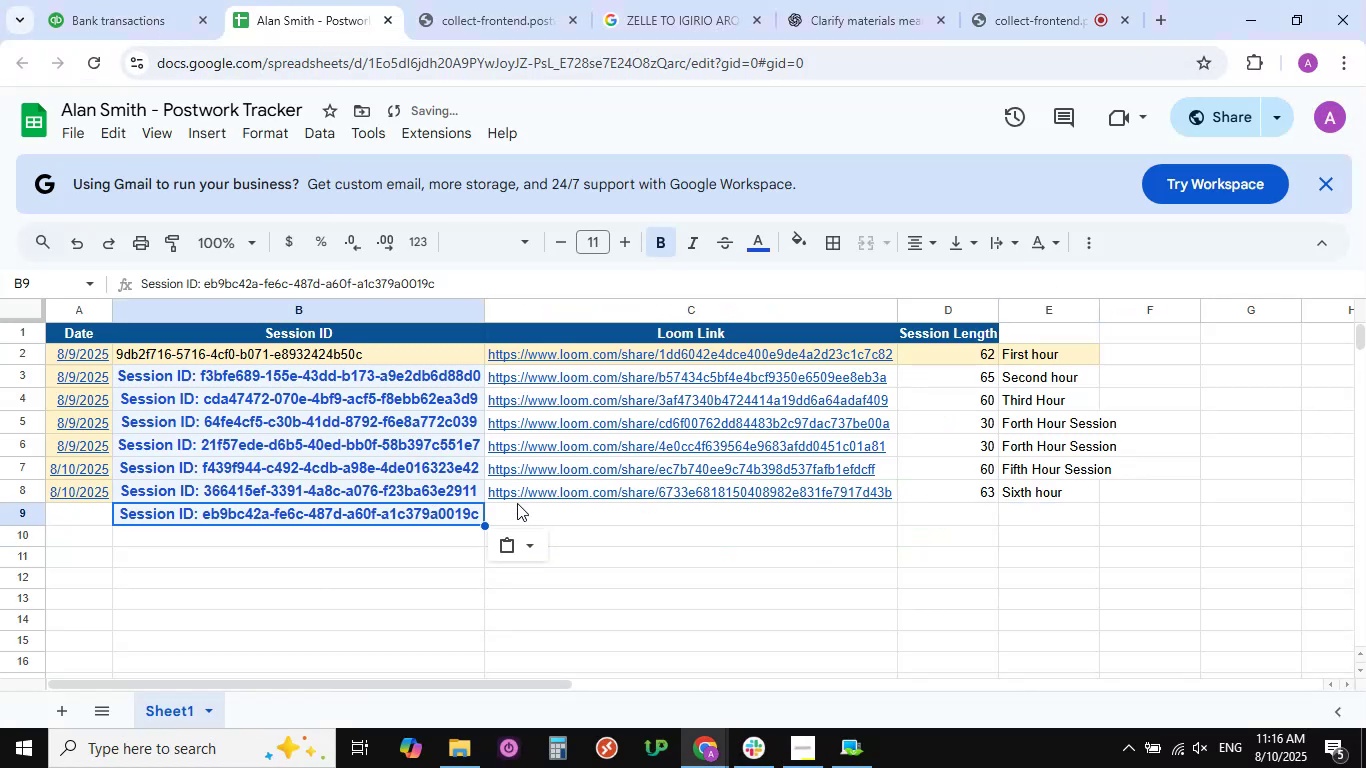 
hold_key(key=V, duration=0.34)
 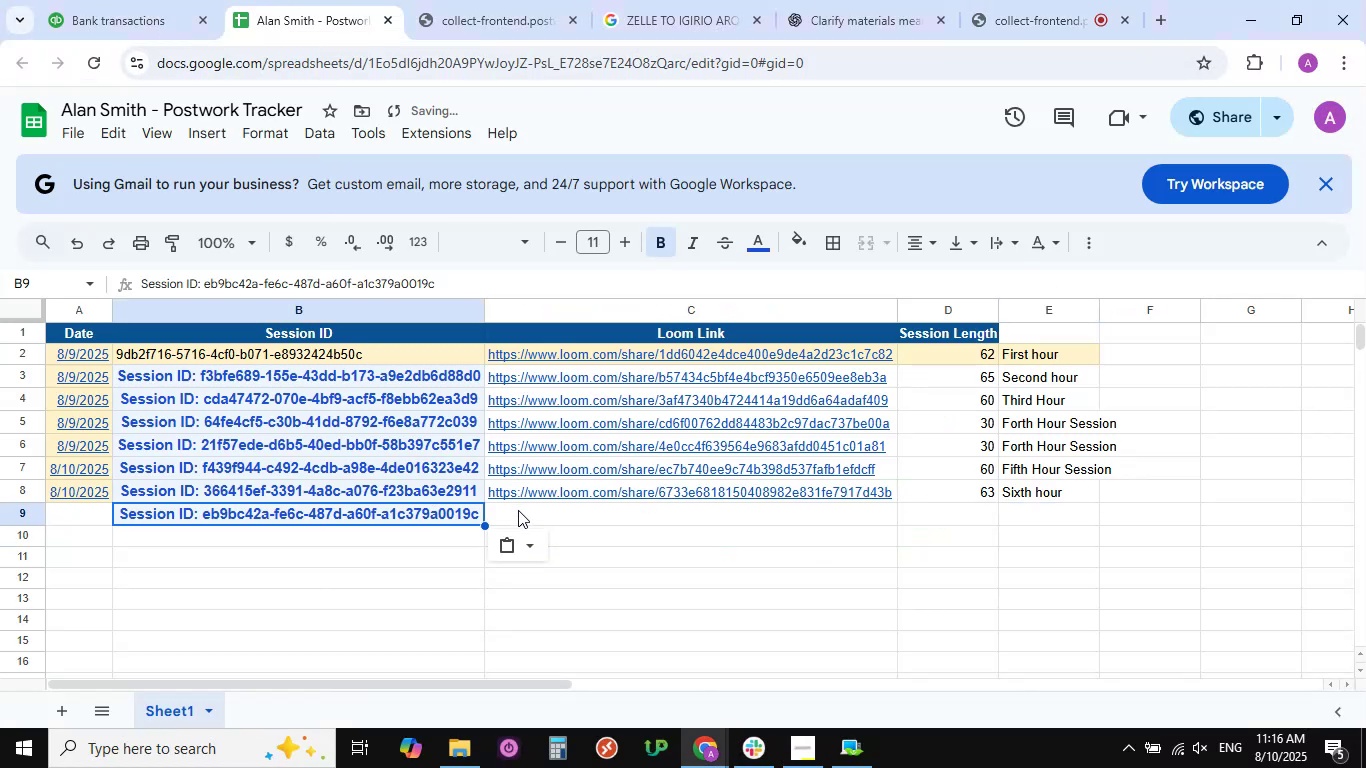 
left_click([519, 511])
 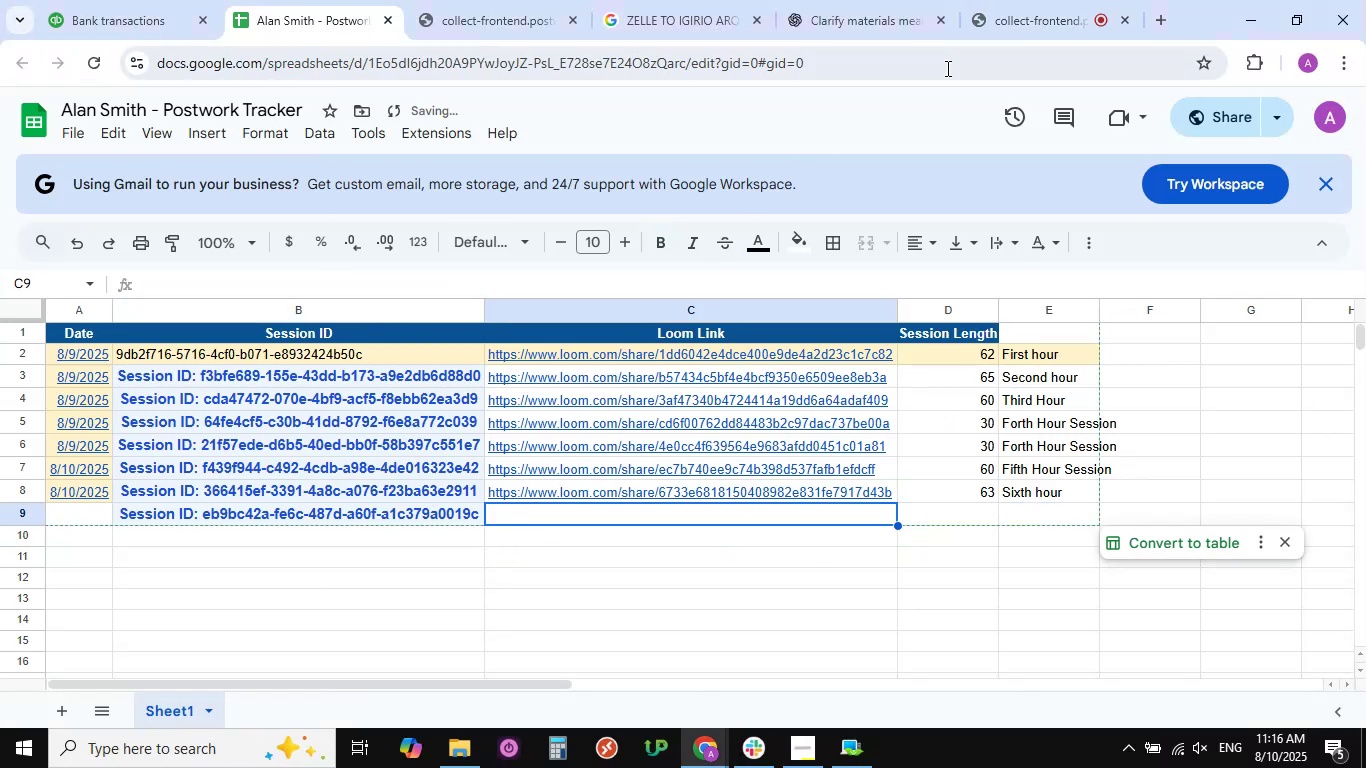 
left_click([1003, 39])
 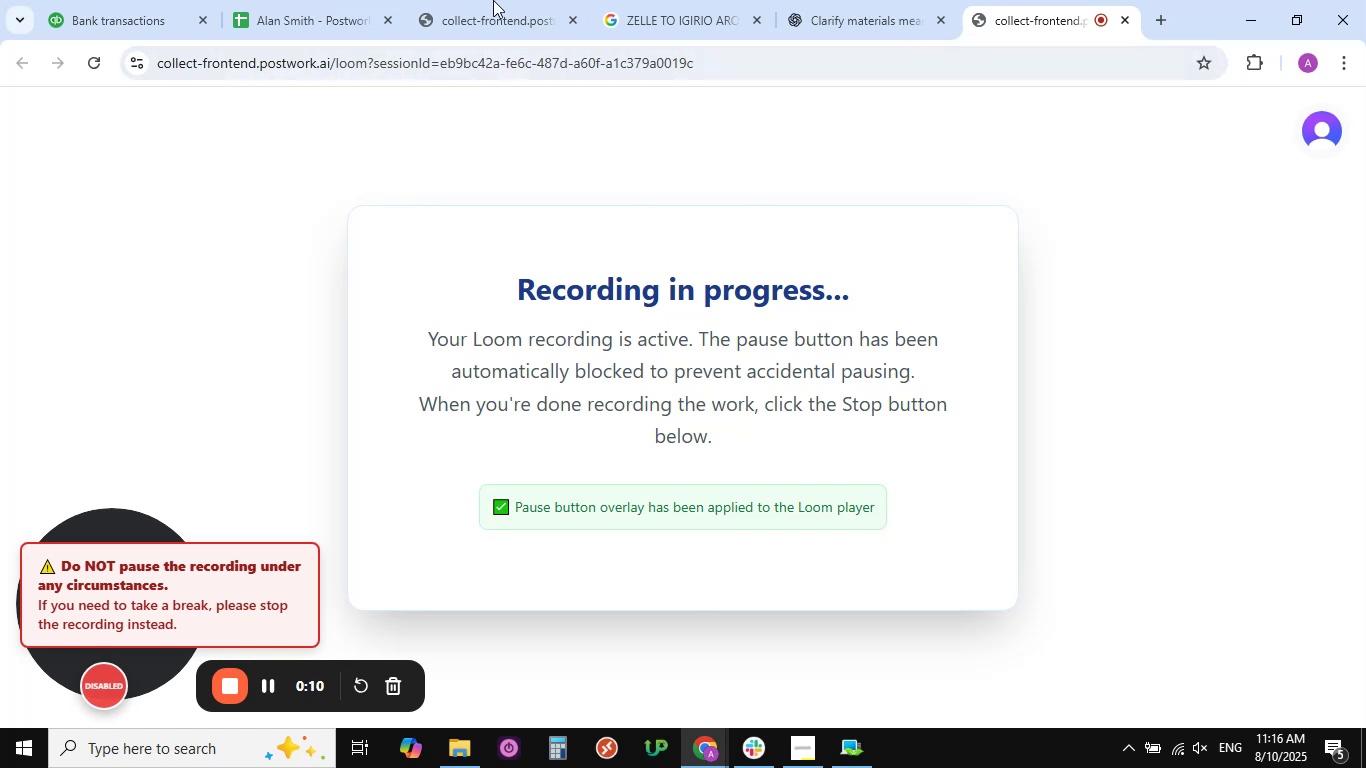 
left_click([462, 0])
 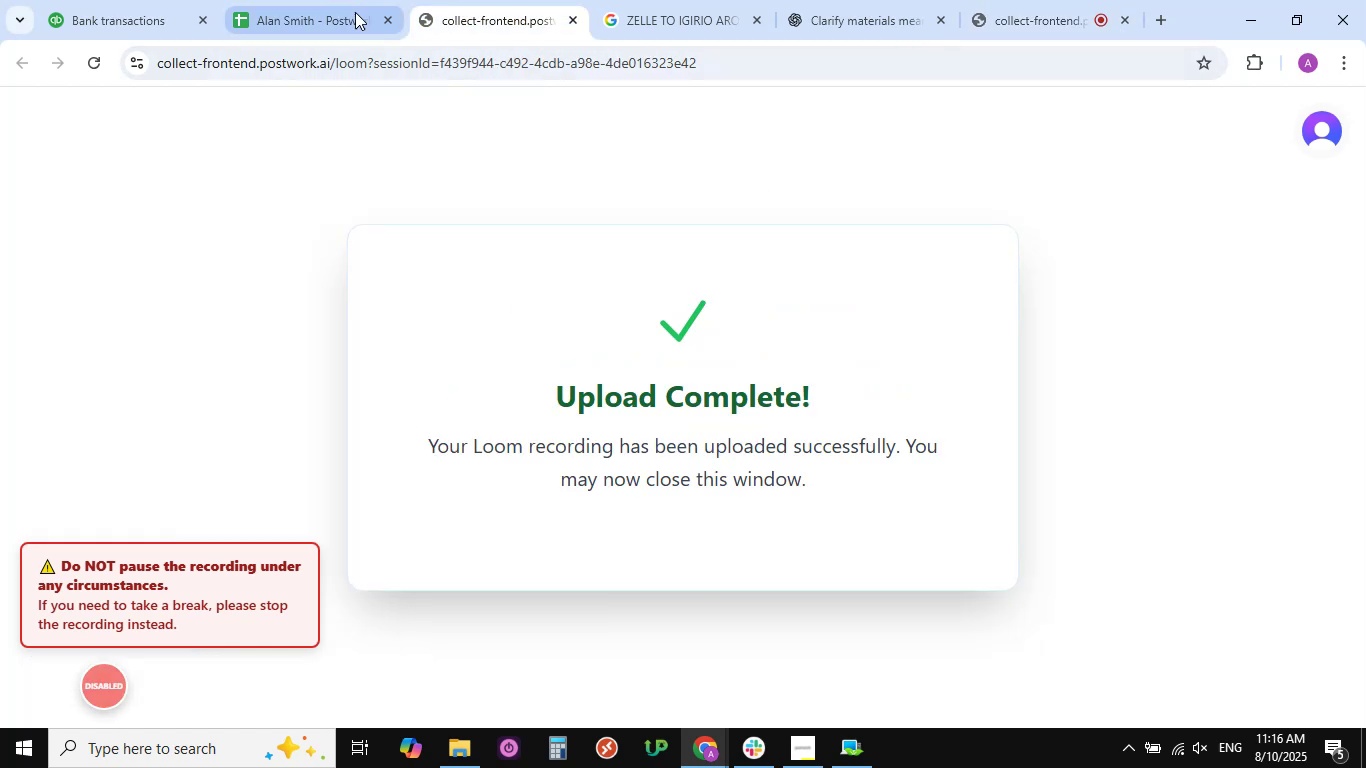 
left_click_drag(start_coordinate=[341, 13], to_coordinate=[332, 14])
 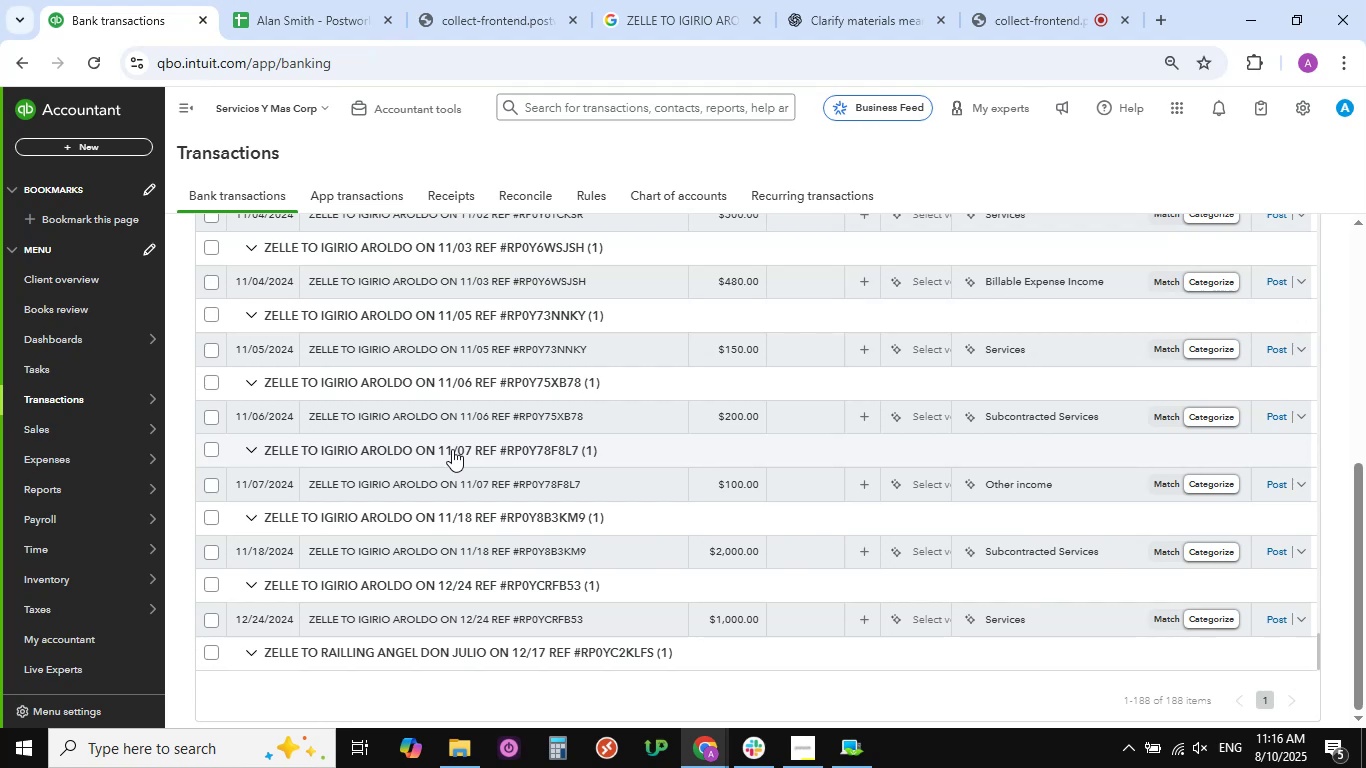 
wait(30.73)
 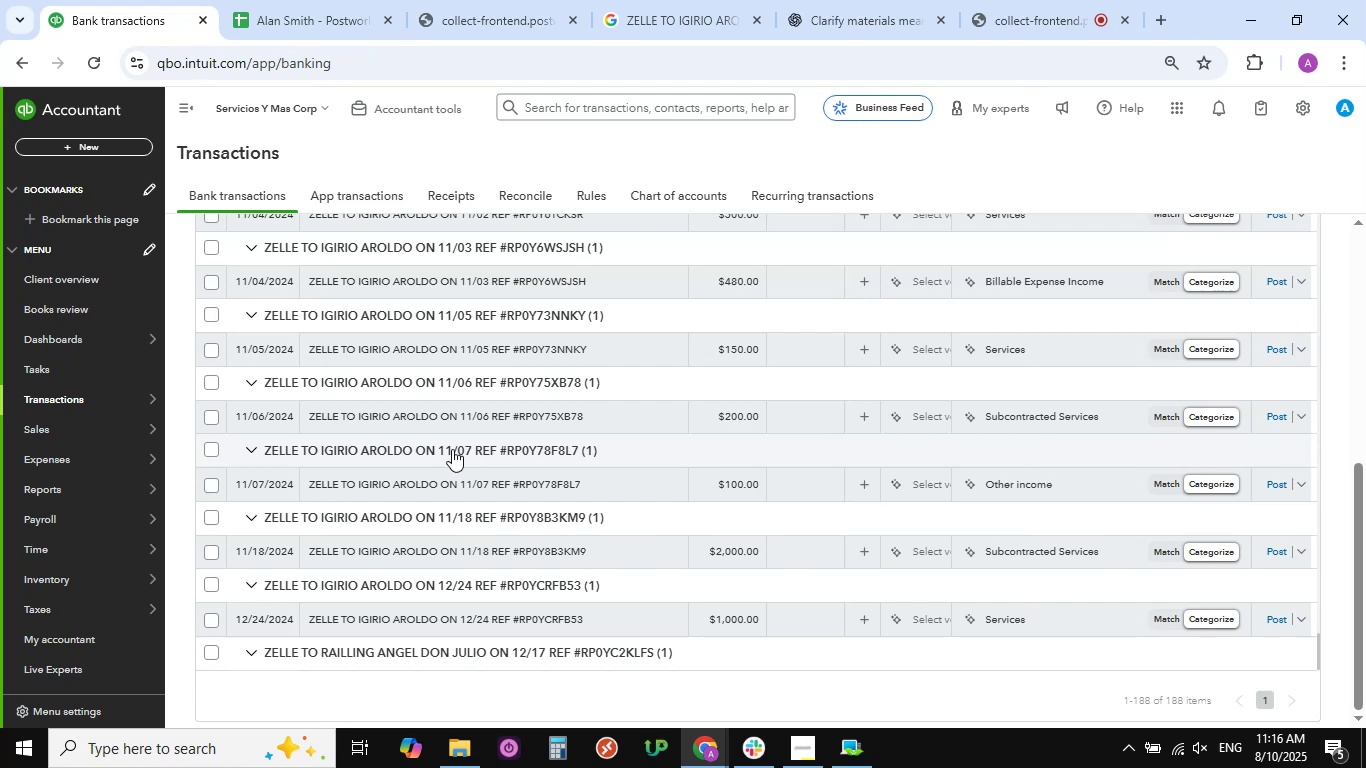 
mouse_move([602, 505])
 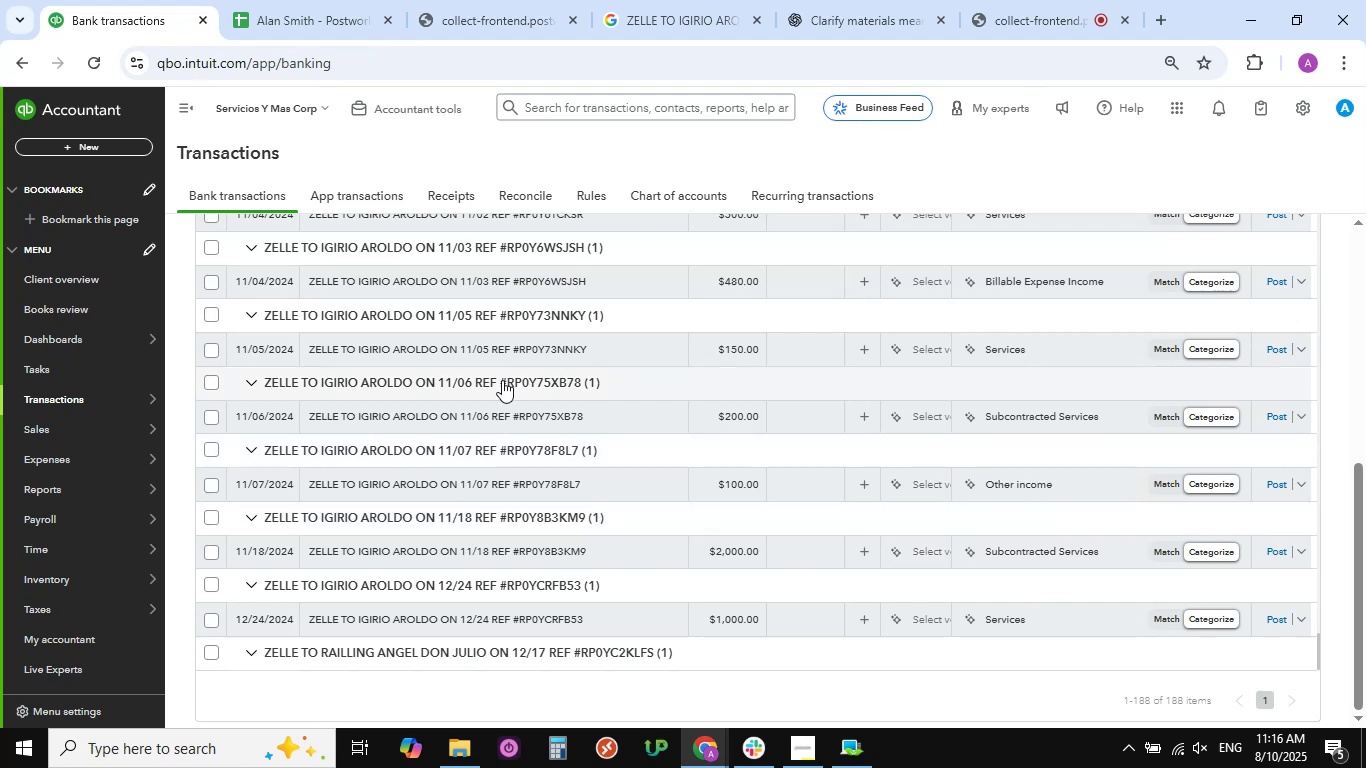 
wait(6.16)
 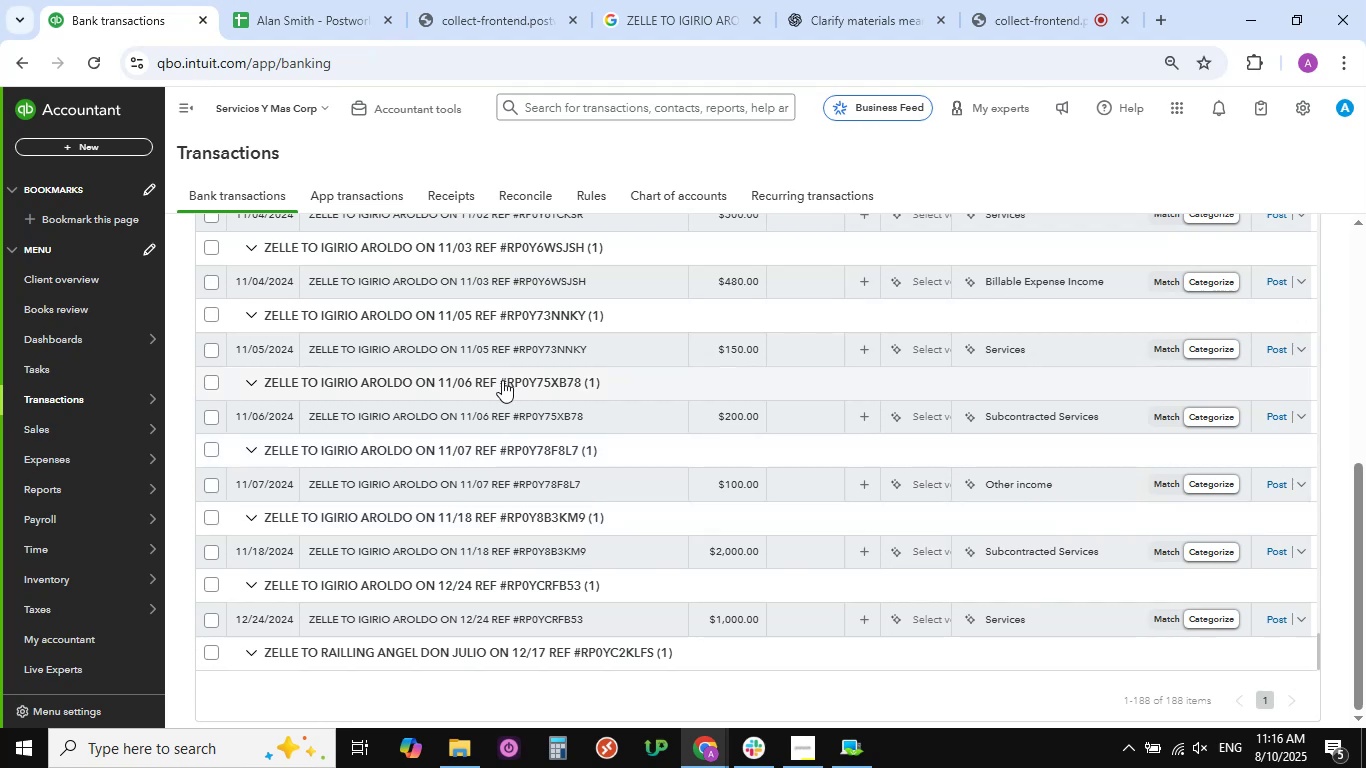 
scroll: coordinate [395, 319], scroll_direction: up, amount: 9.0
 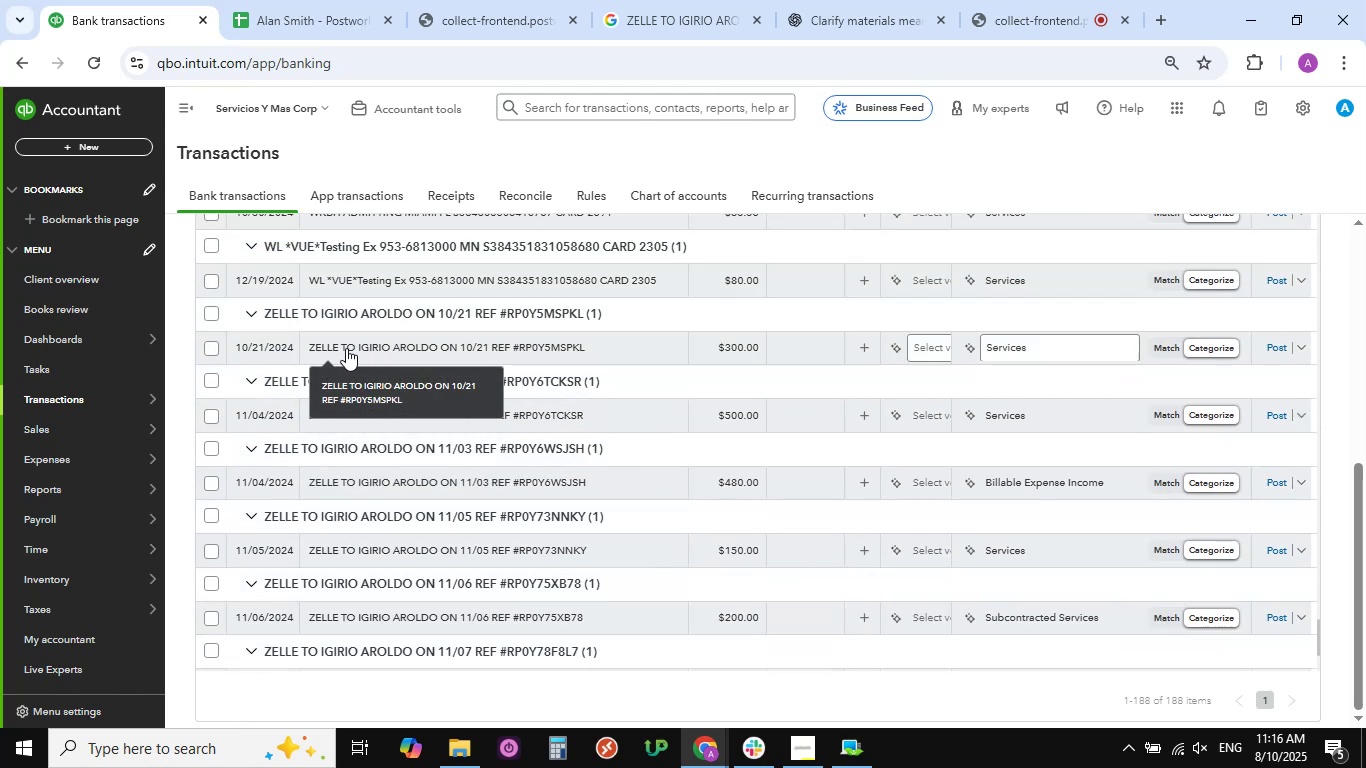 
left_click([345, 347])
 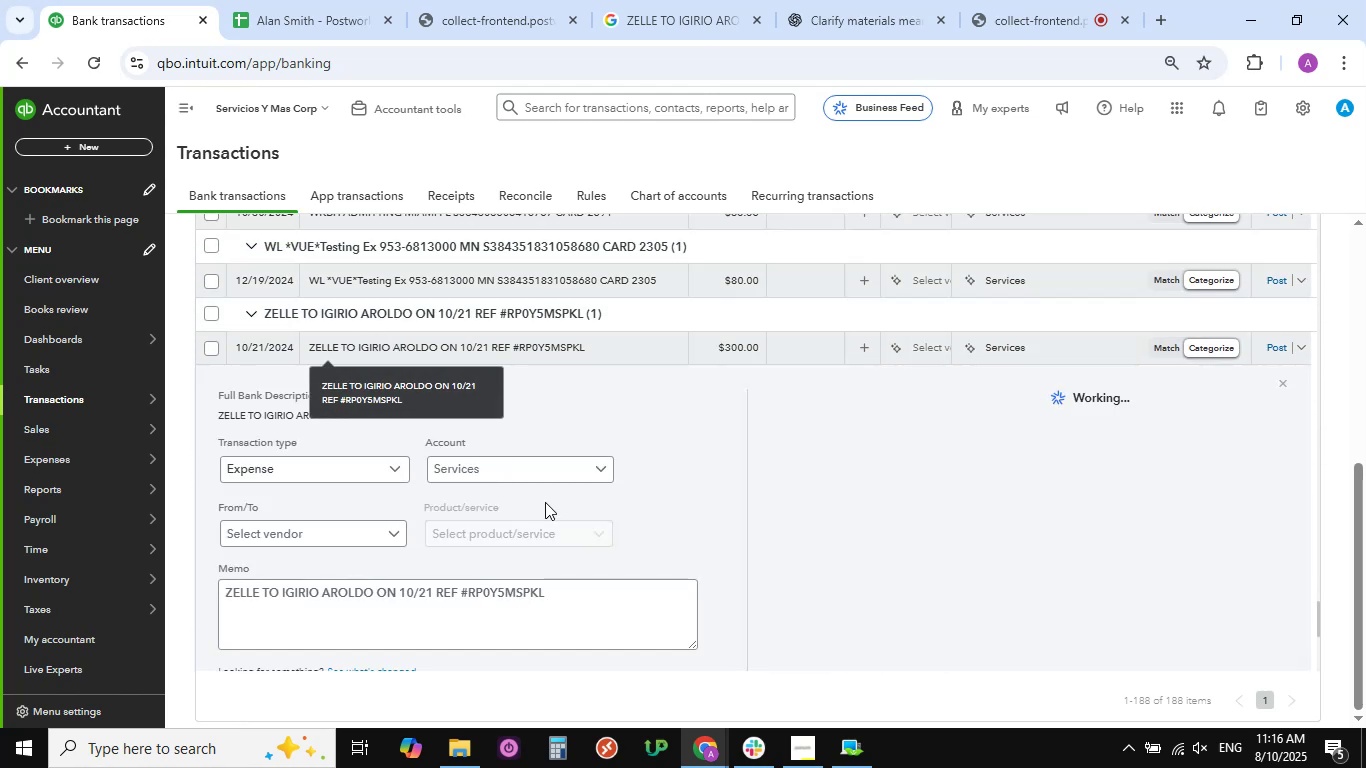 
scroll: coordinate [655, 488], scroll_direction: none, amount: 0.0
 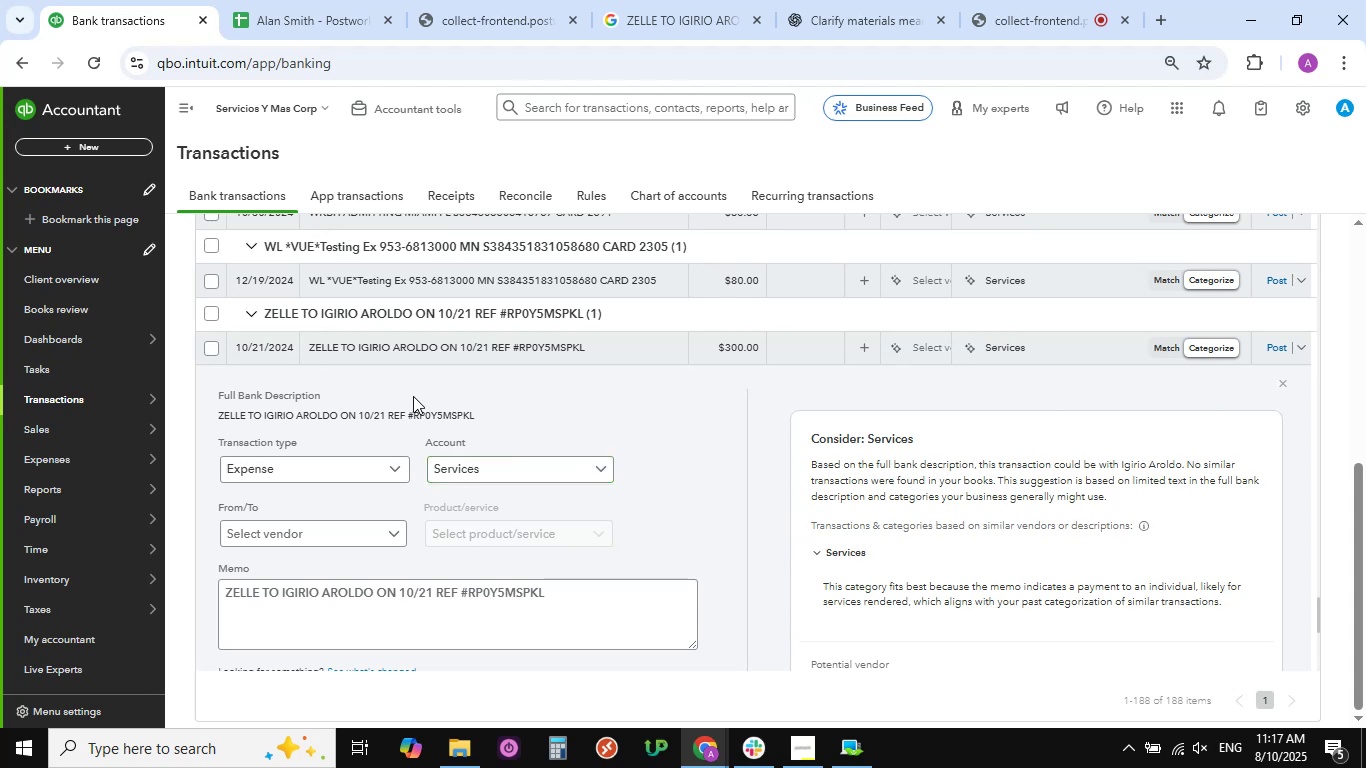 
wait(25.46)
 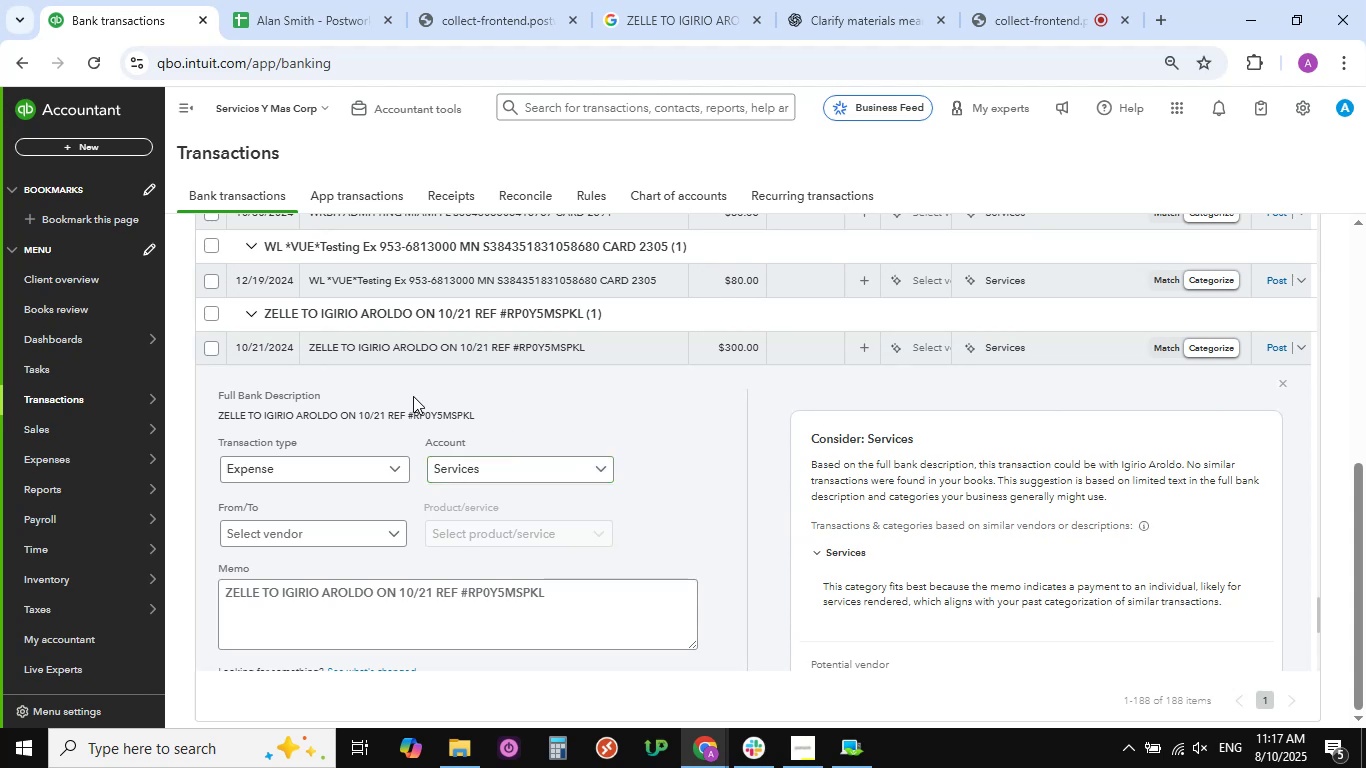 
left_click([598, 470])
 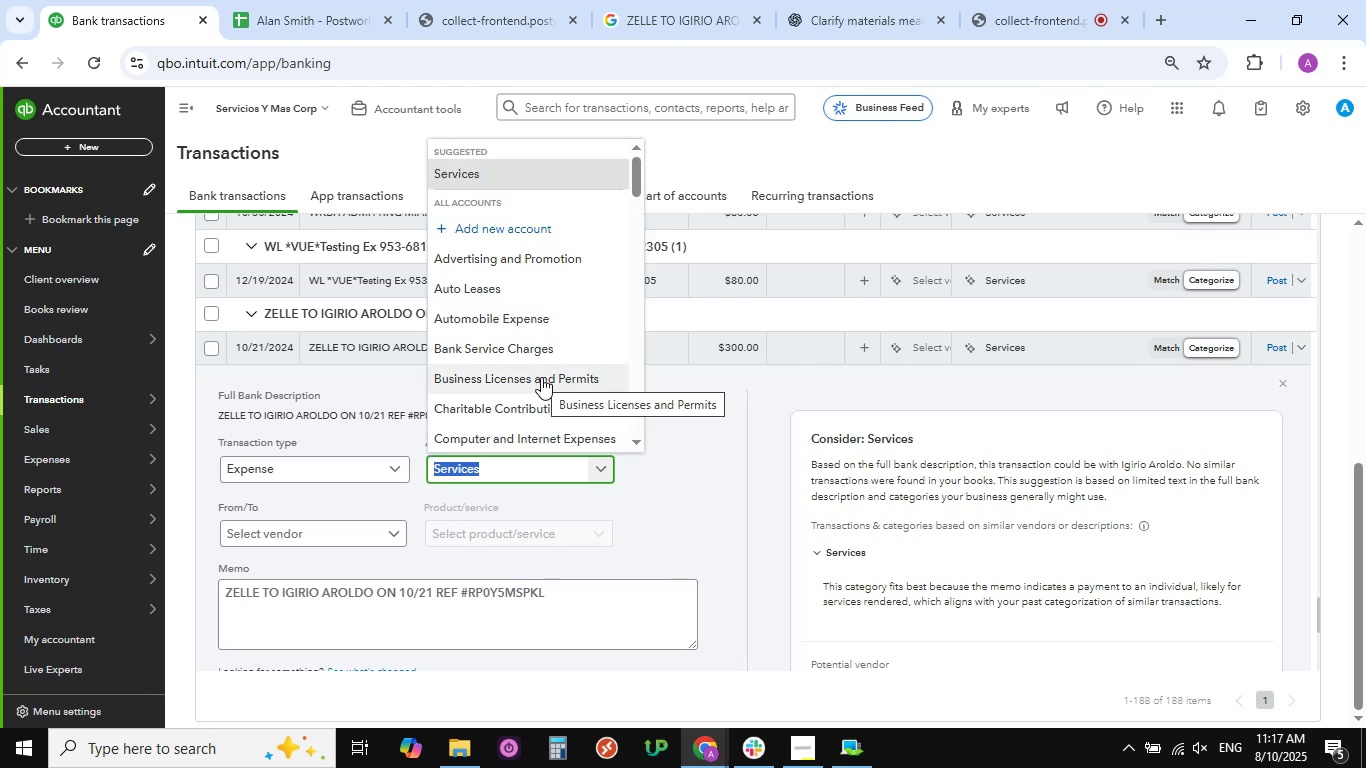 
scroll: coordinate [541, 377], scroll_direction: down, amount: 12.0
 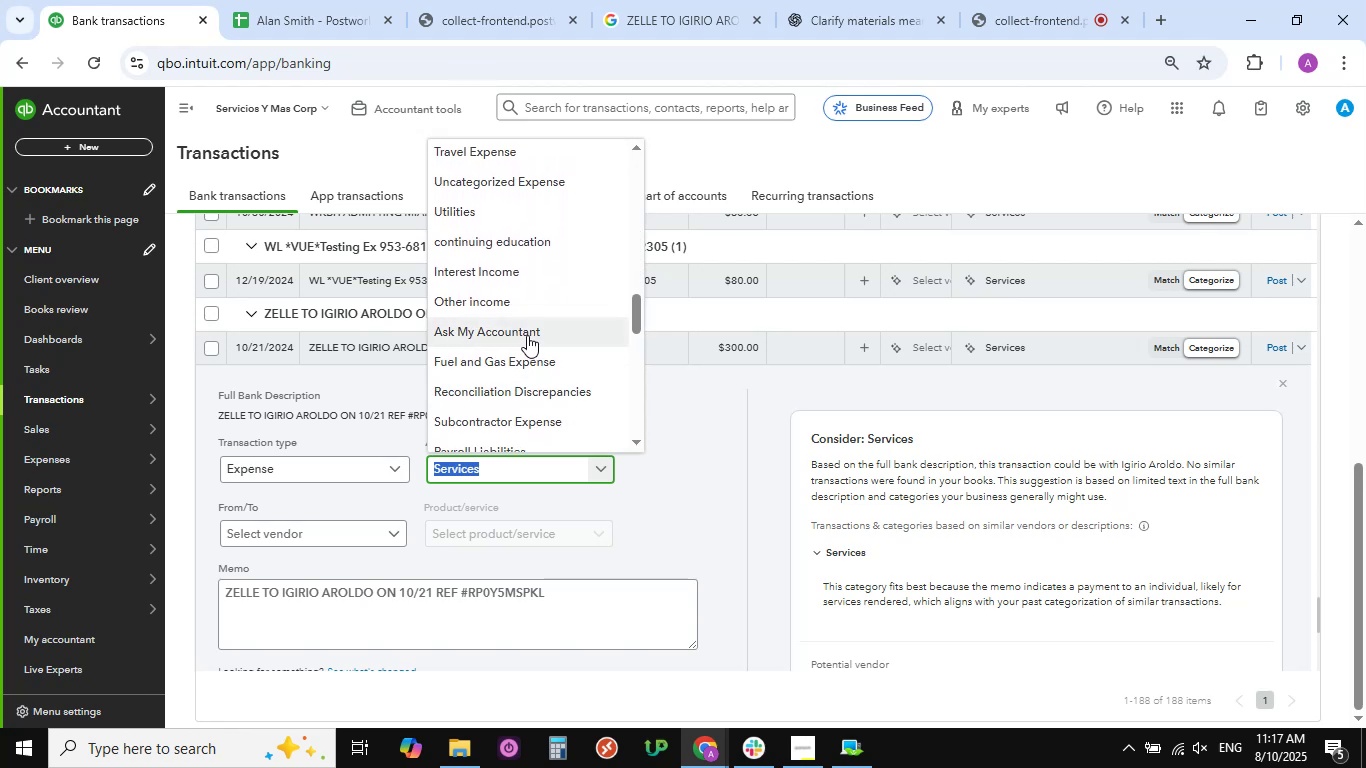 
left_click([527, 335])
 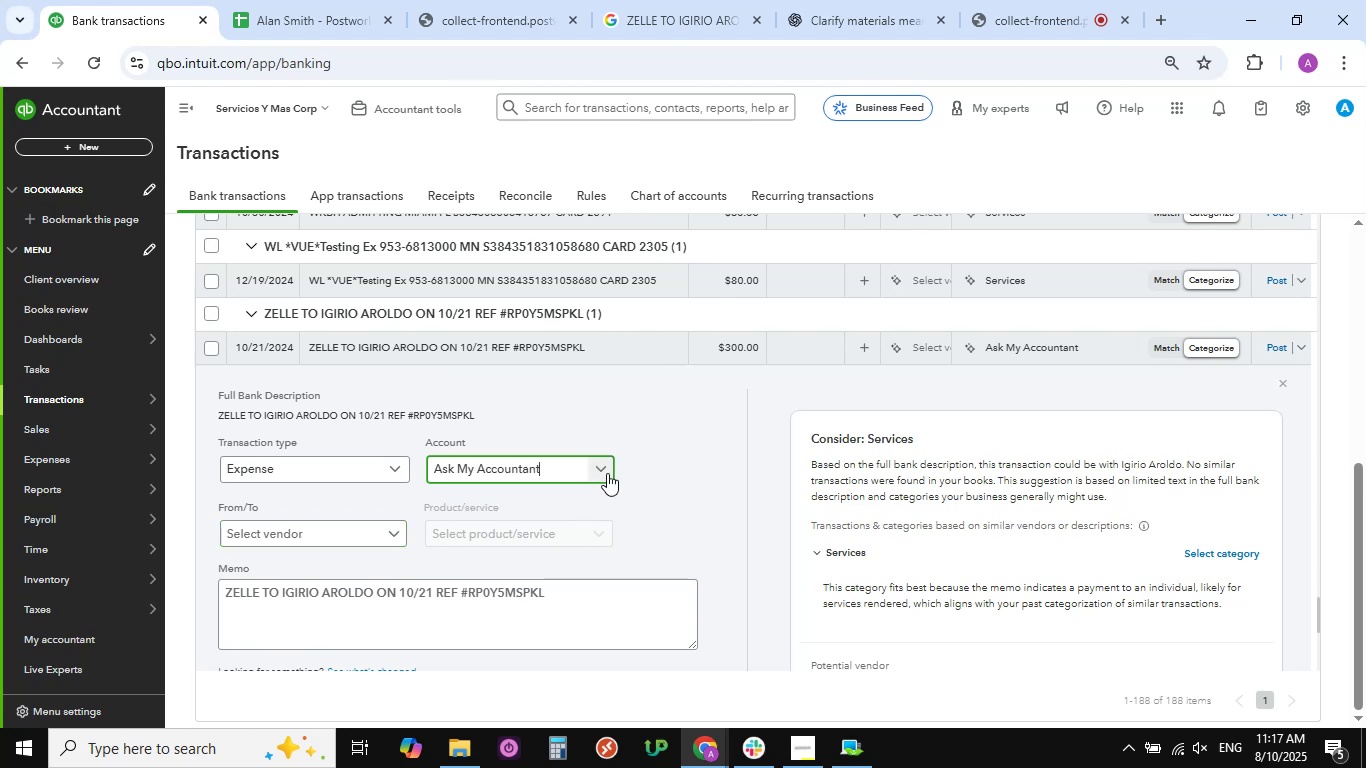 
wait(7.89)
 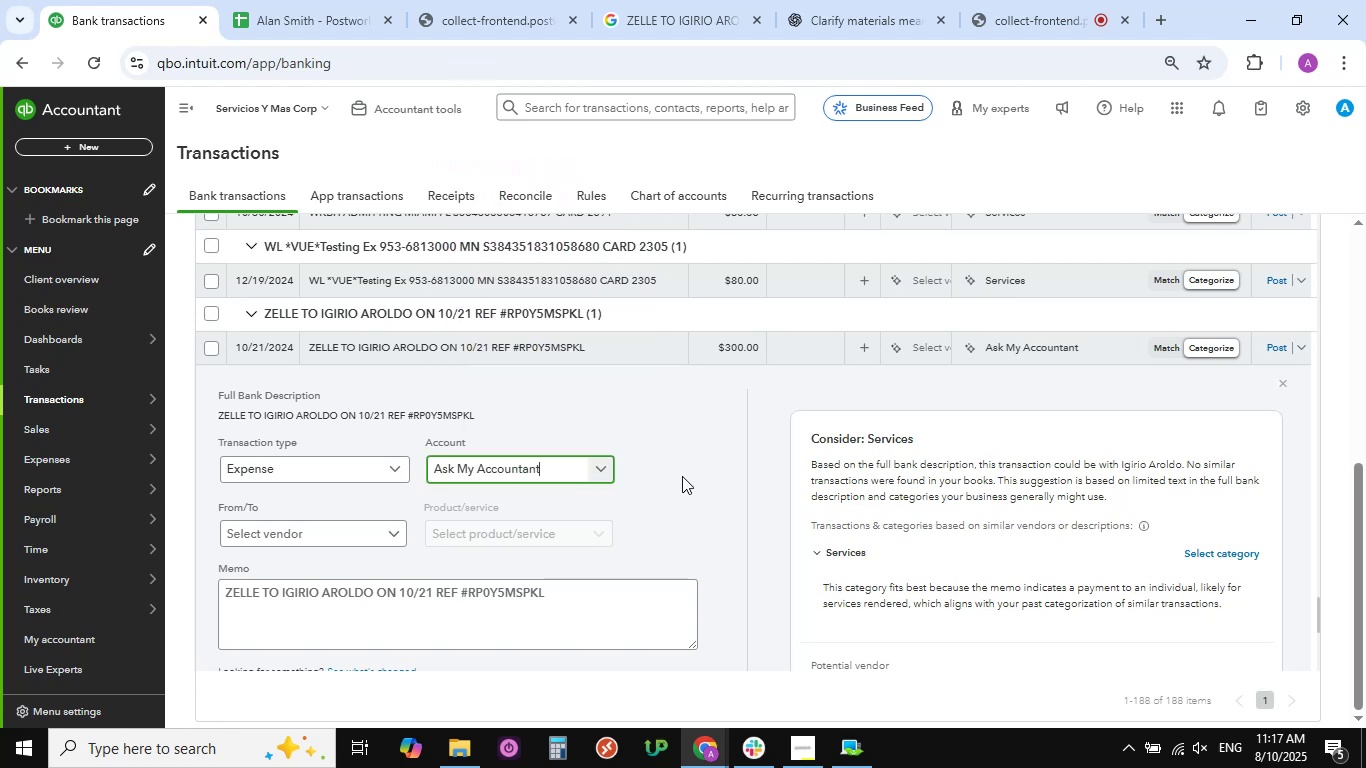 
left_click([605, 472])
 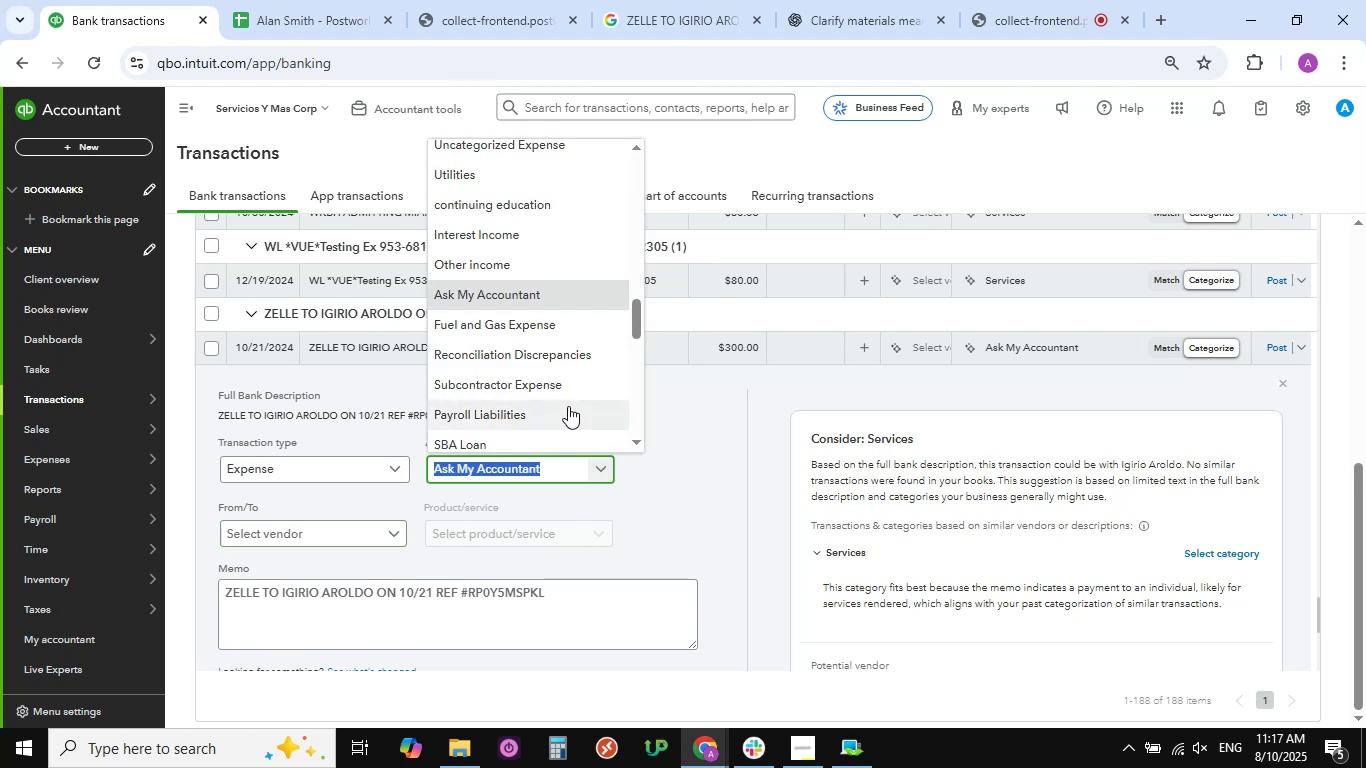 
scroll: coordinate [565, 394], scroll_direction: up, amount: 12.0
 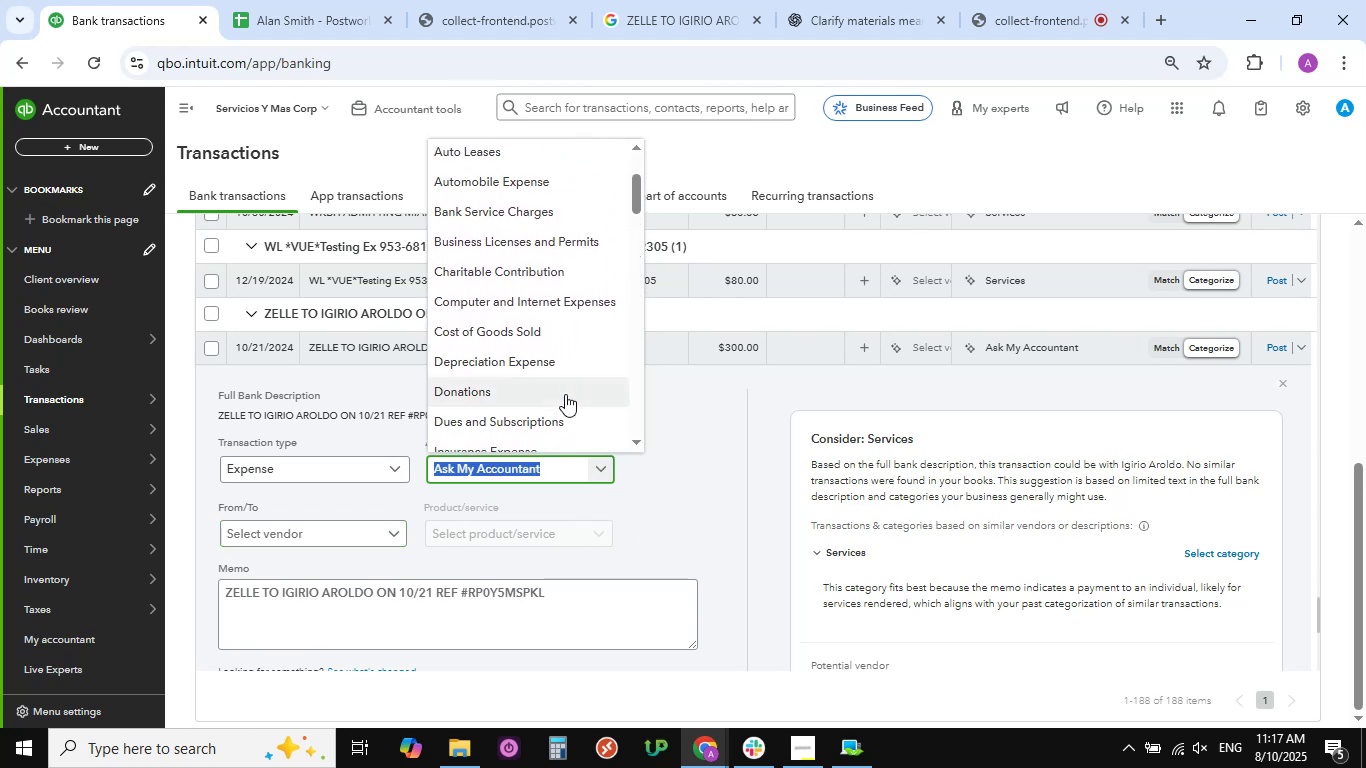 
scroll: coordinate [576, 414], scroll_direction: down, amount: 42.0
 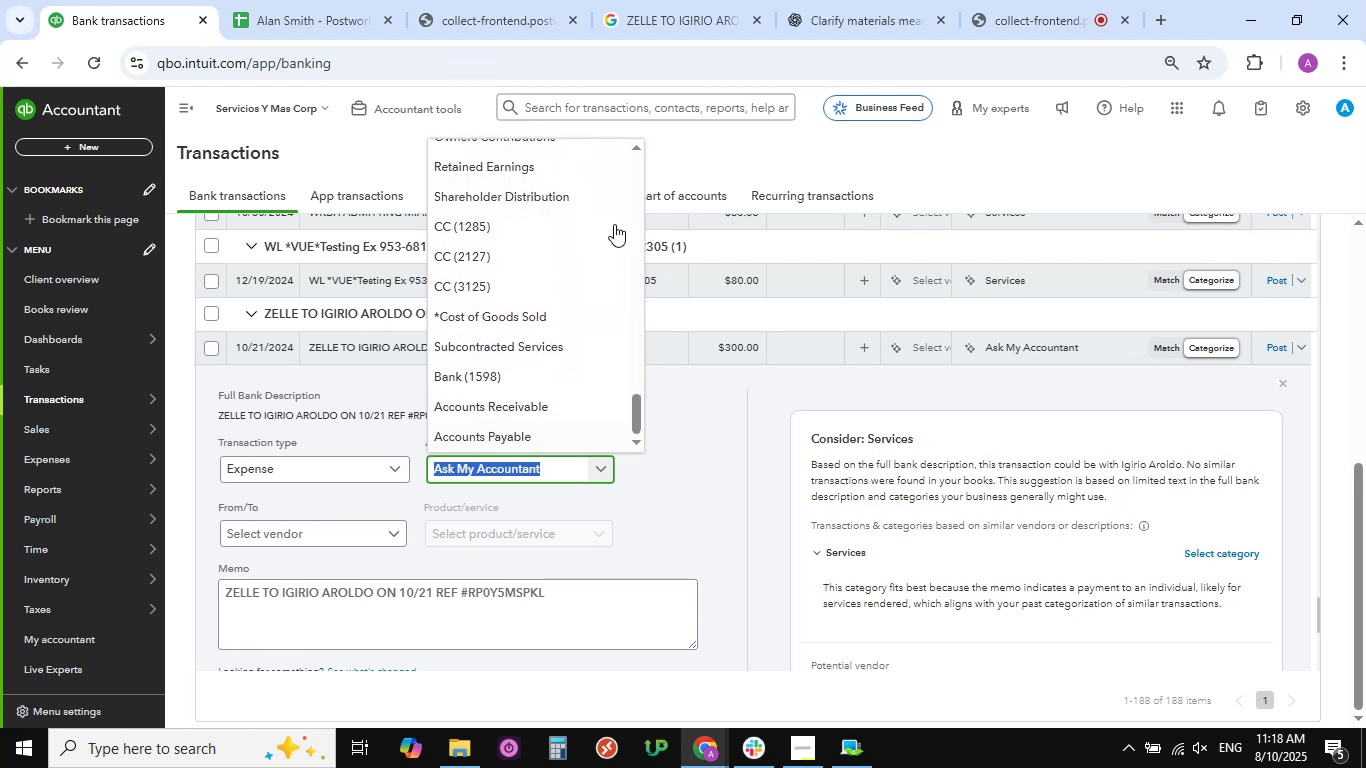 
scroll: coordinate [552, 291], scroll_direction: up, amount: 28.0
 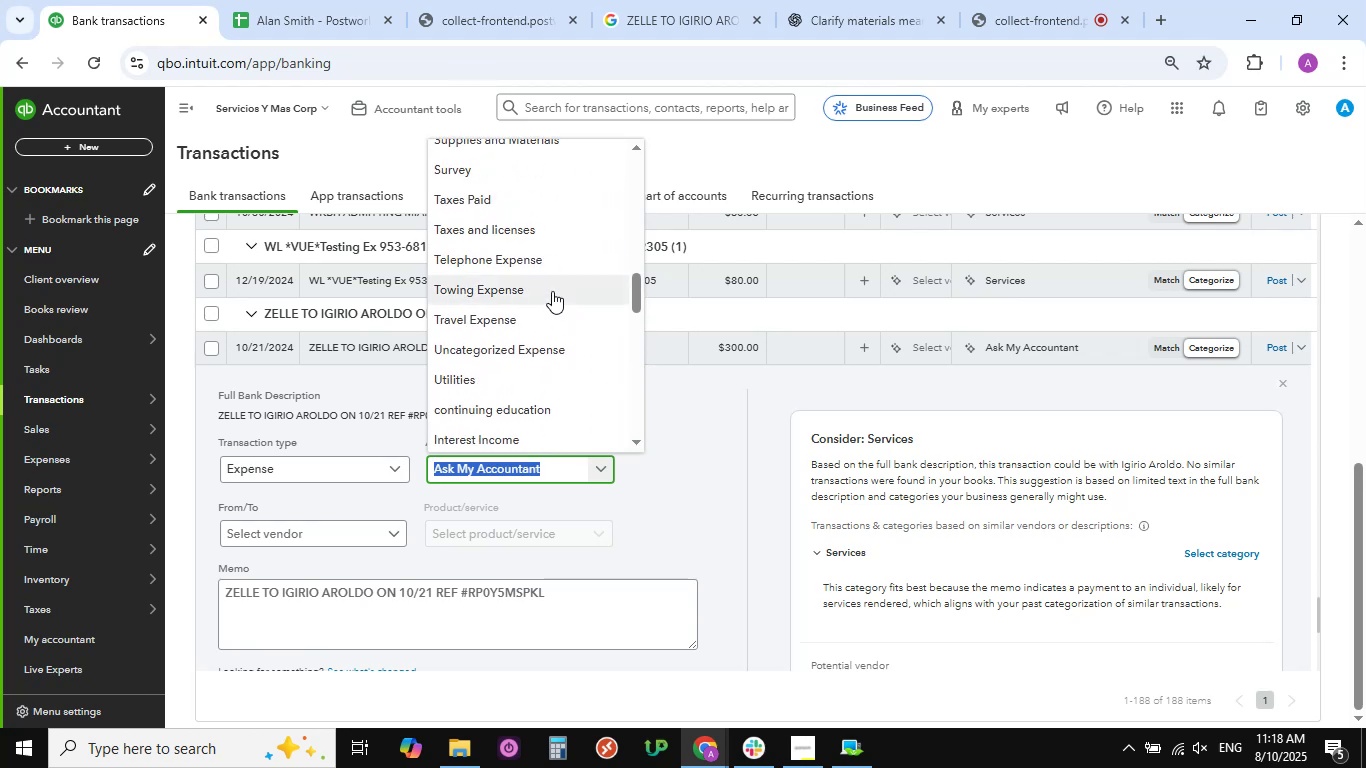 
scroll: coordinate [560, 376], scroll_direction: down, amount: 12.0
 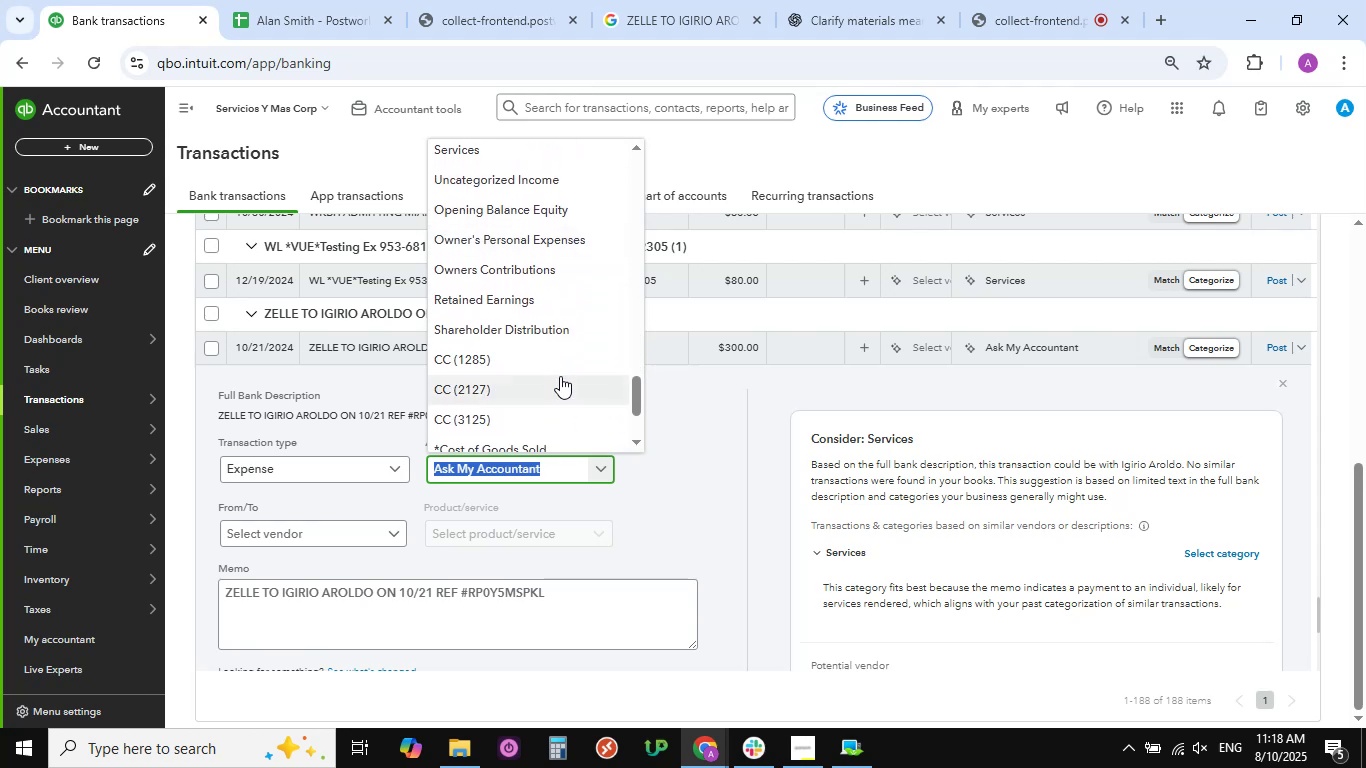 
scroll: coordinate [560, 376], scroll_direction: up, amount: 65.0
 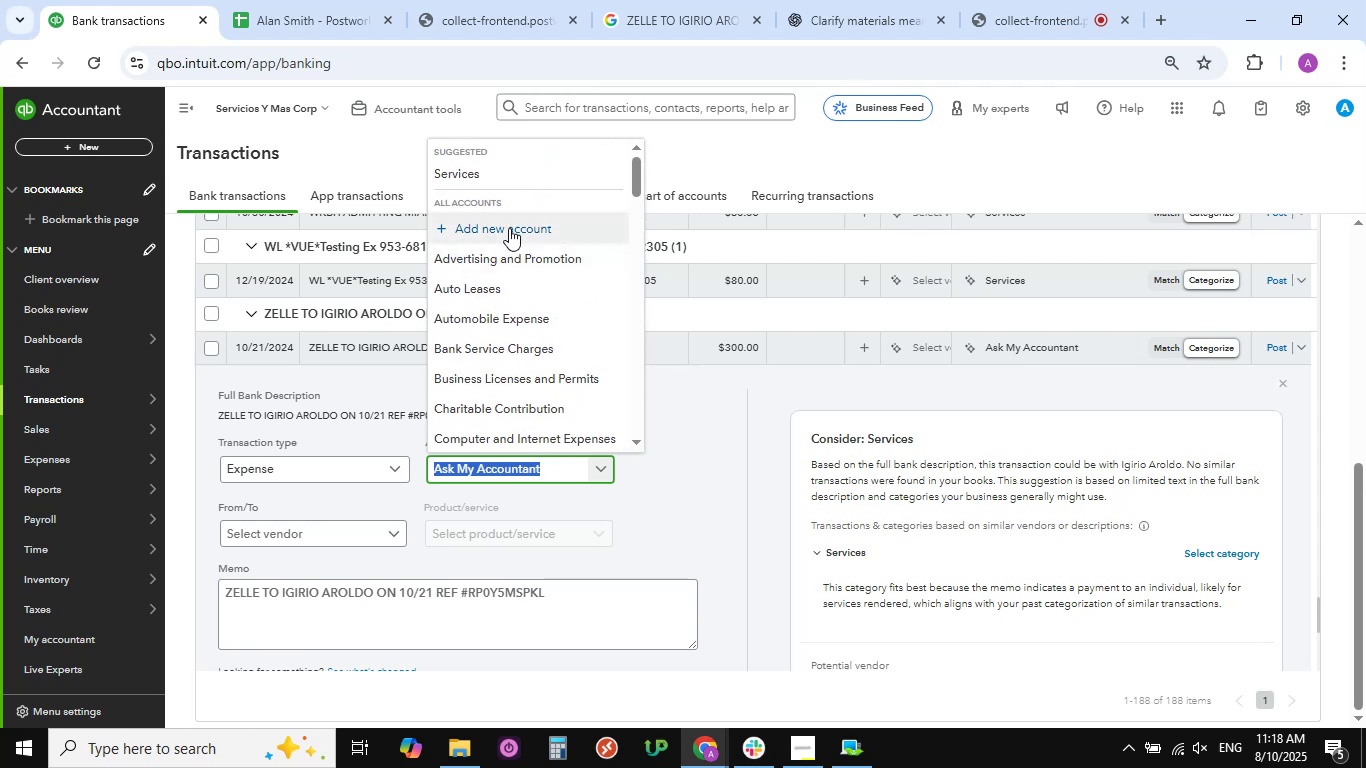 
left_click([508, 221])
 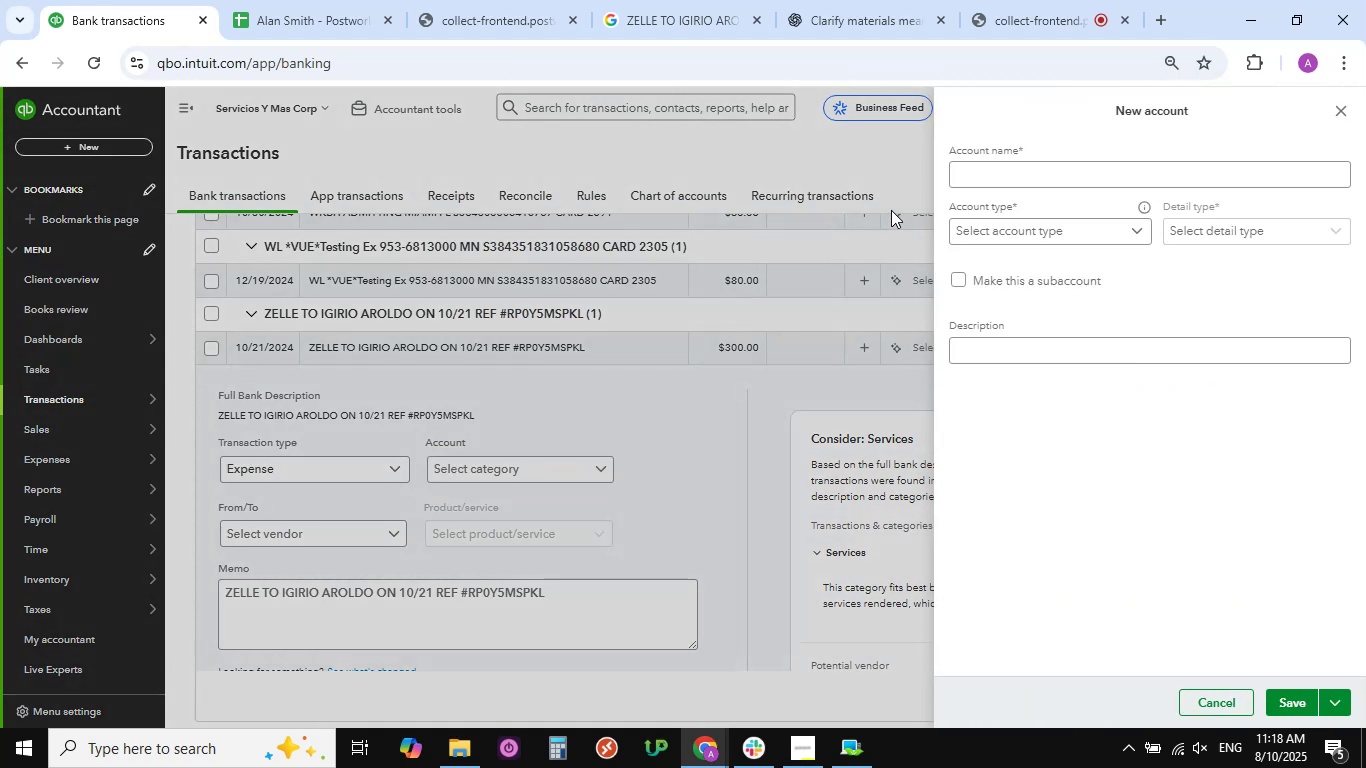 
left_click([994, 178])
 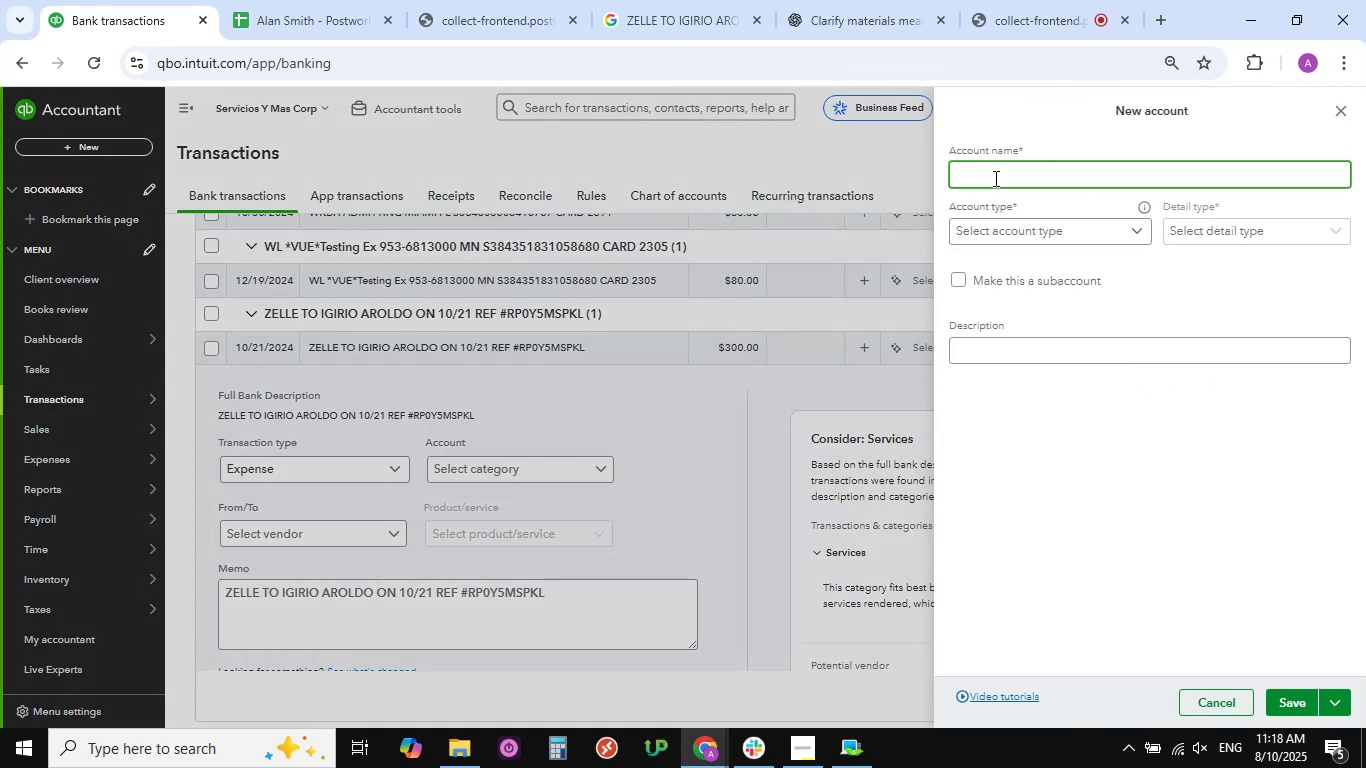 
type(Subcontractor)
 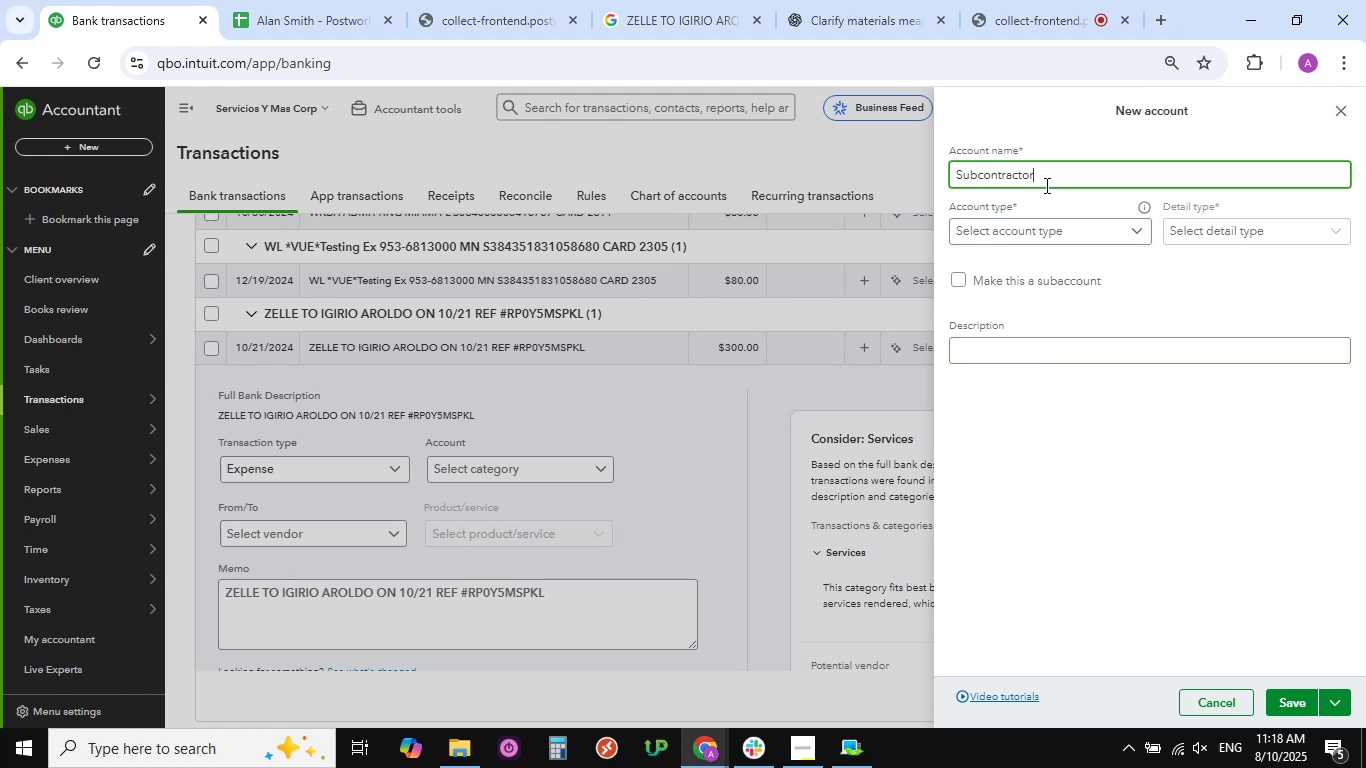 
wait(7.56)
 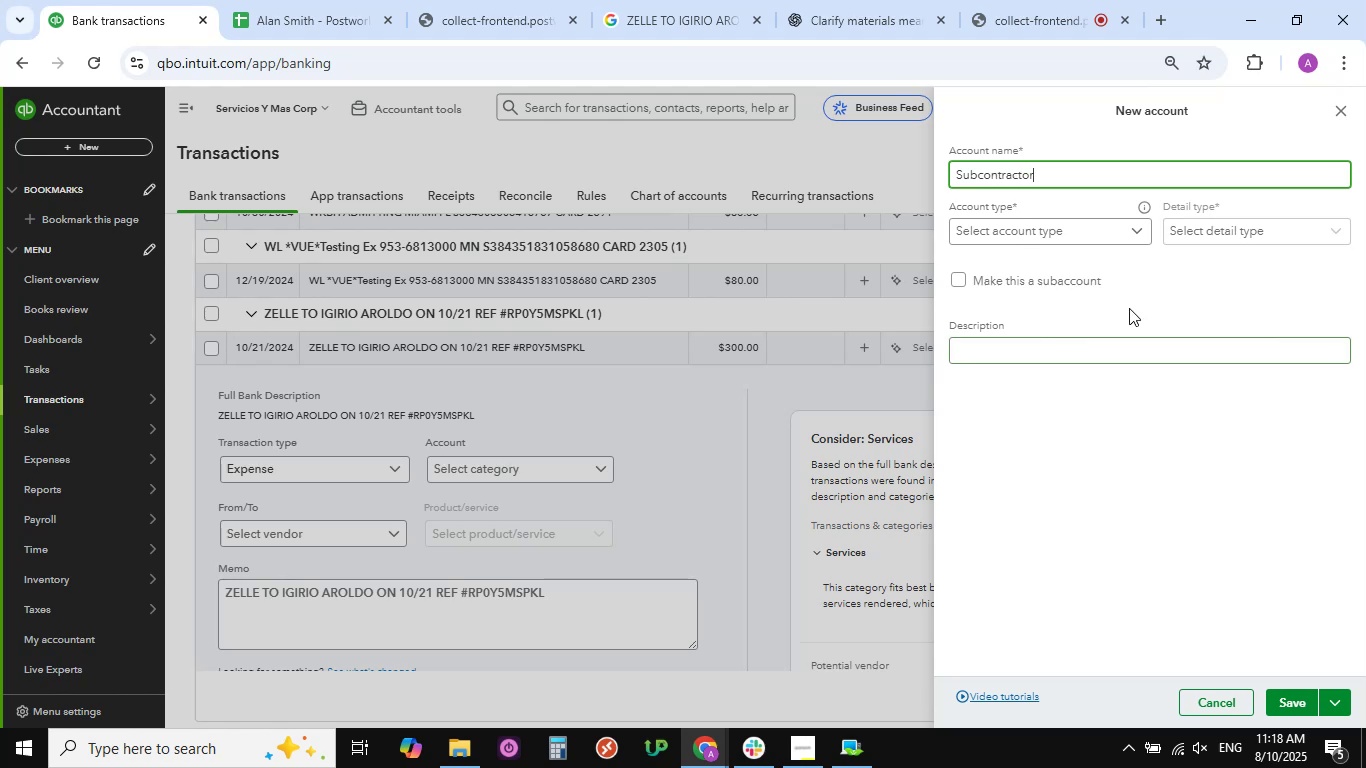 
left_click([1138, 235])
 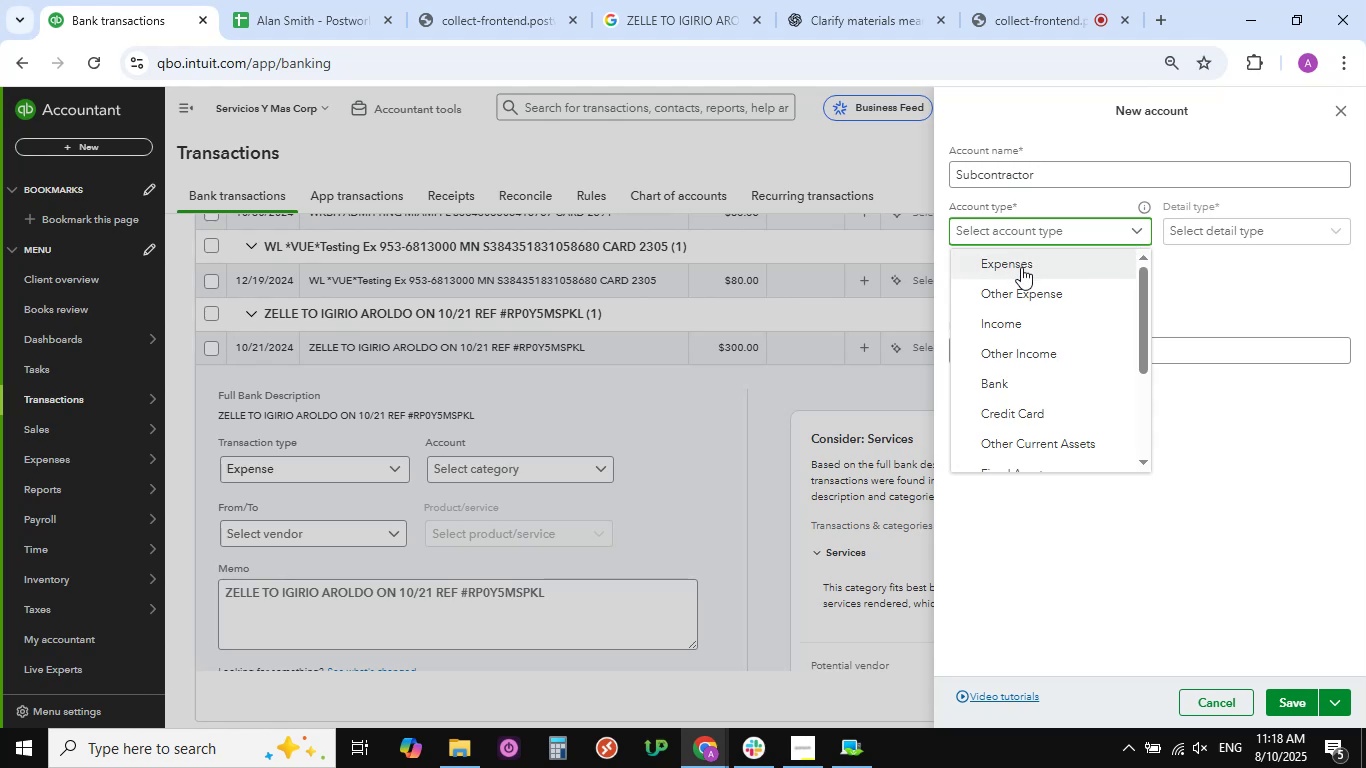 
wait(8.09)
 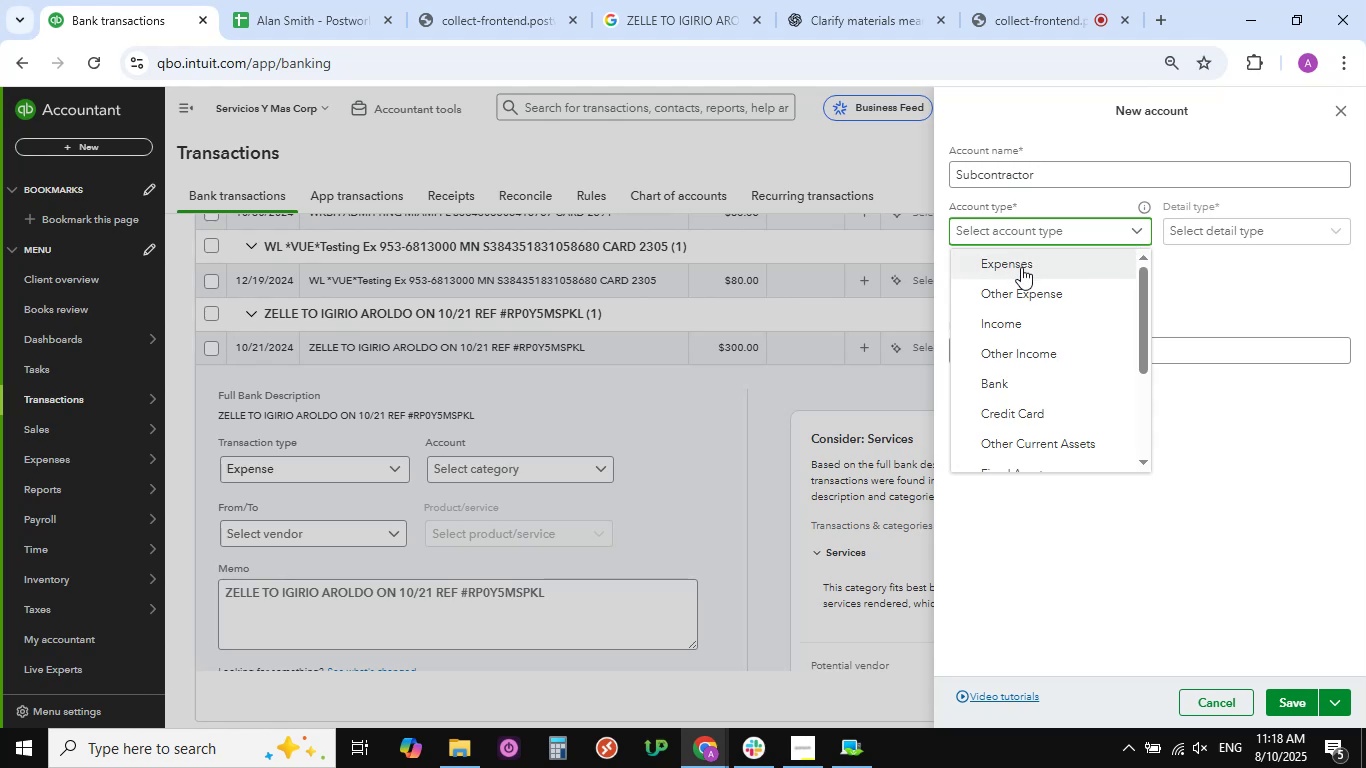 
left_click([1021, 267])
 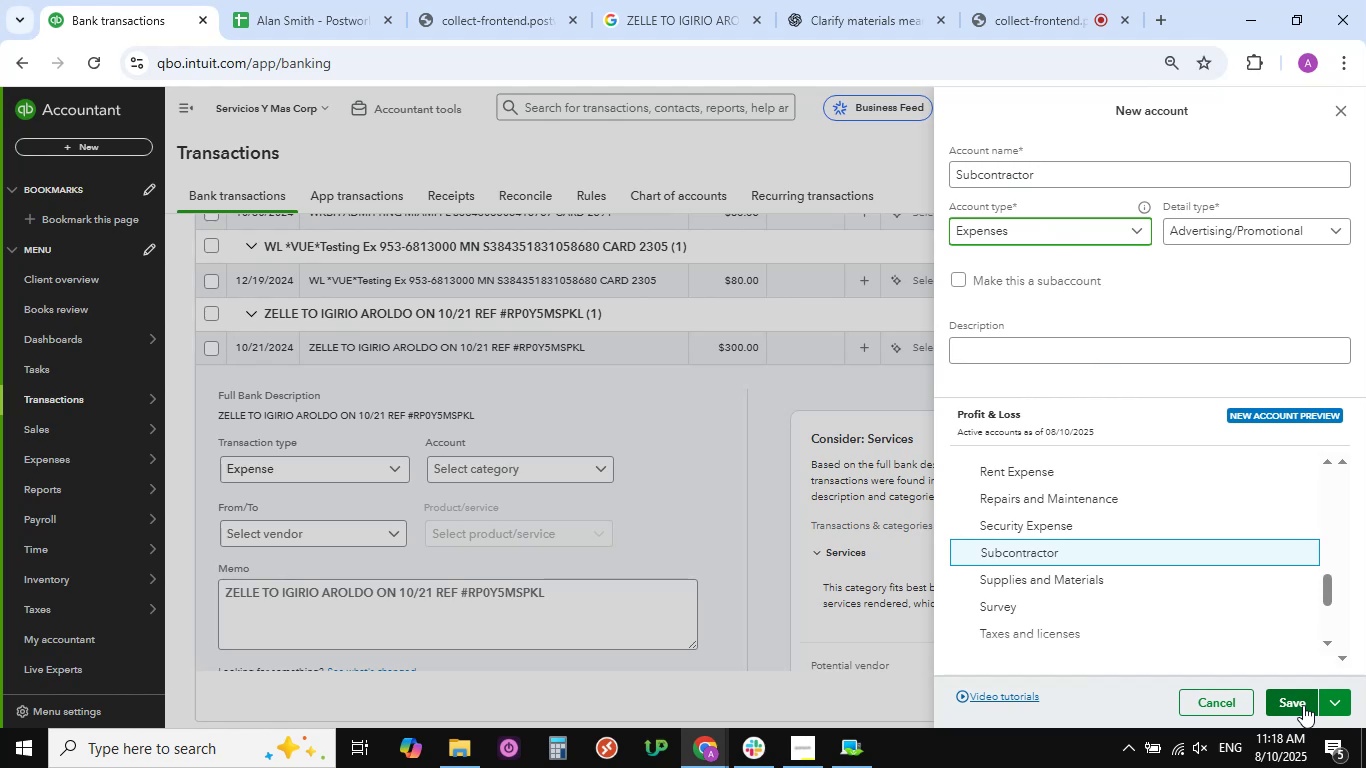 
wait(8.31)
 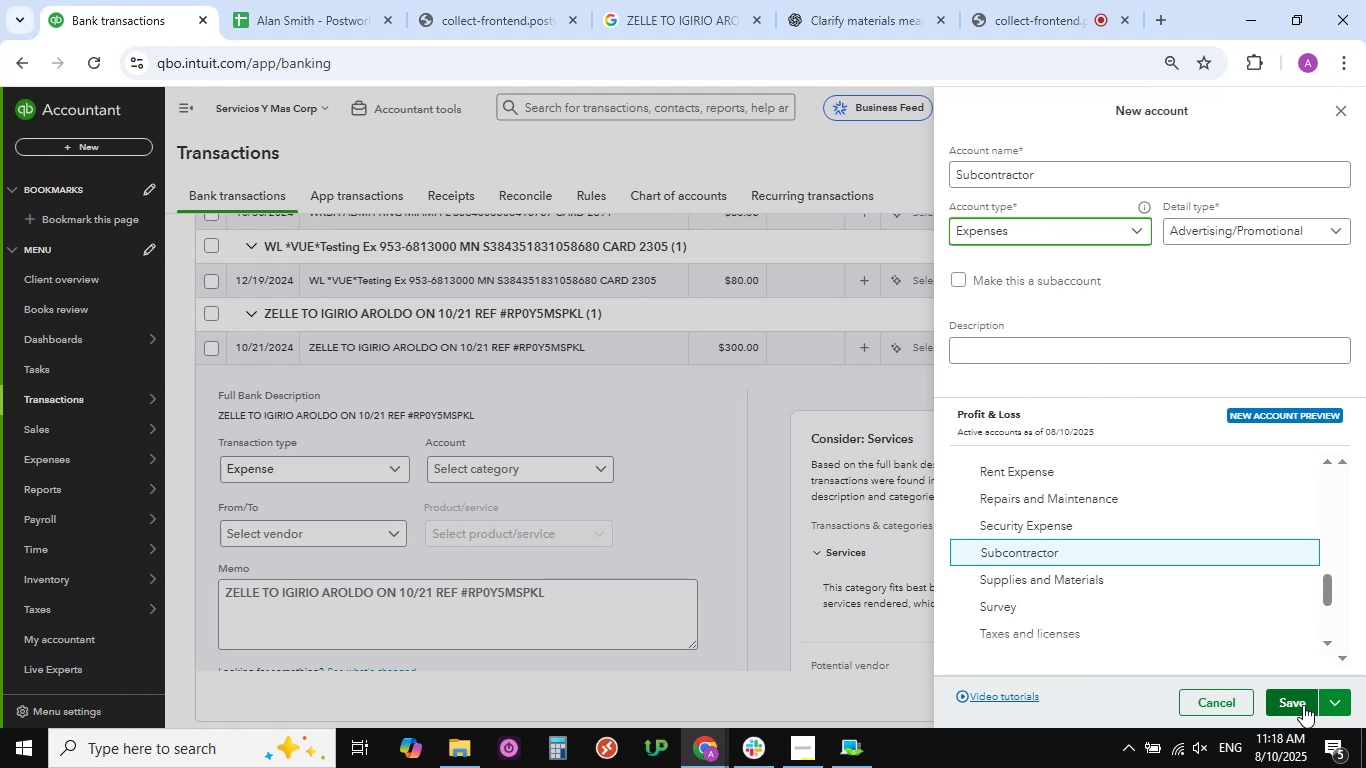 
left_click([1303, 705])
 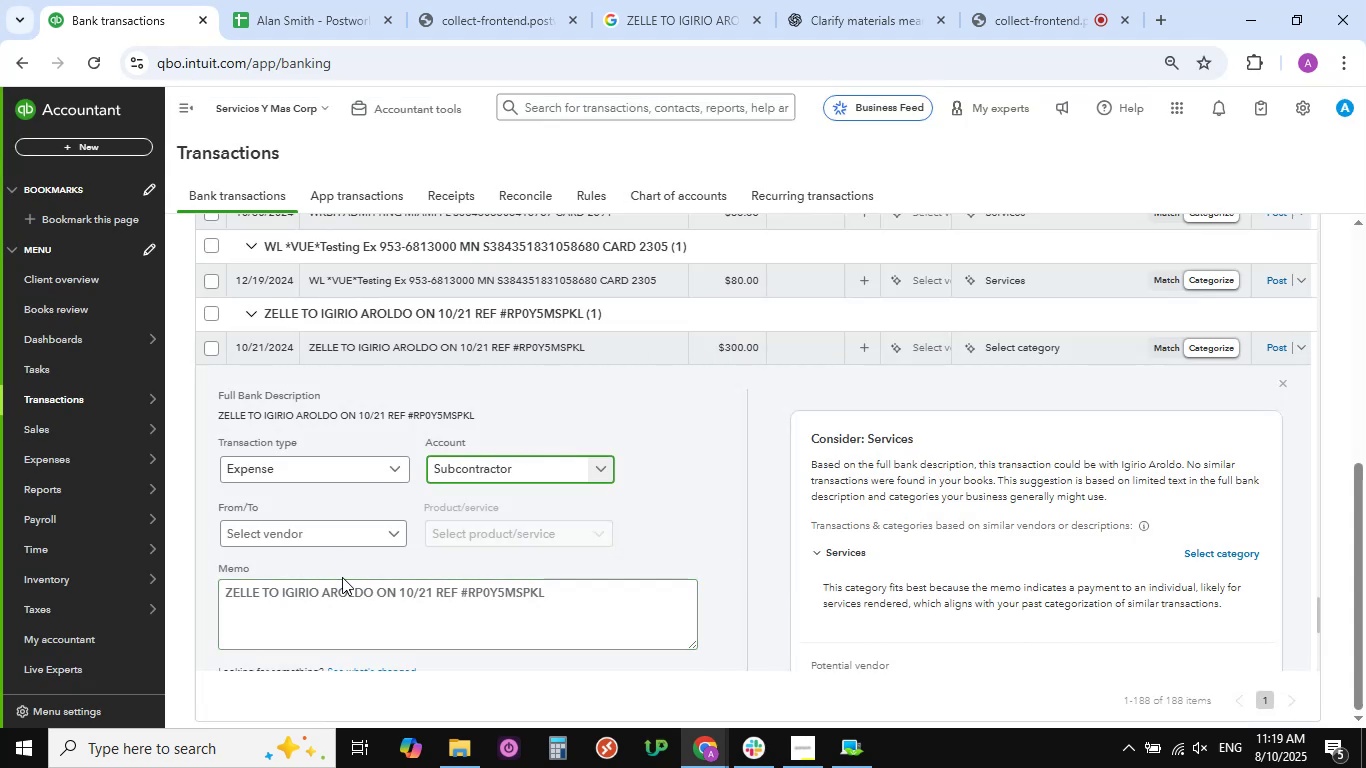 
wait(5.26)
 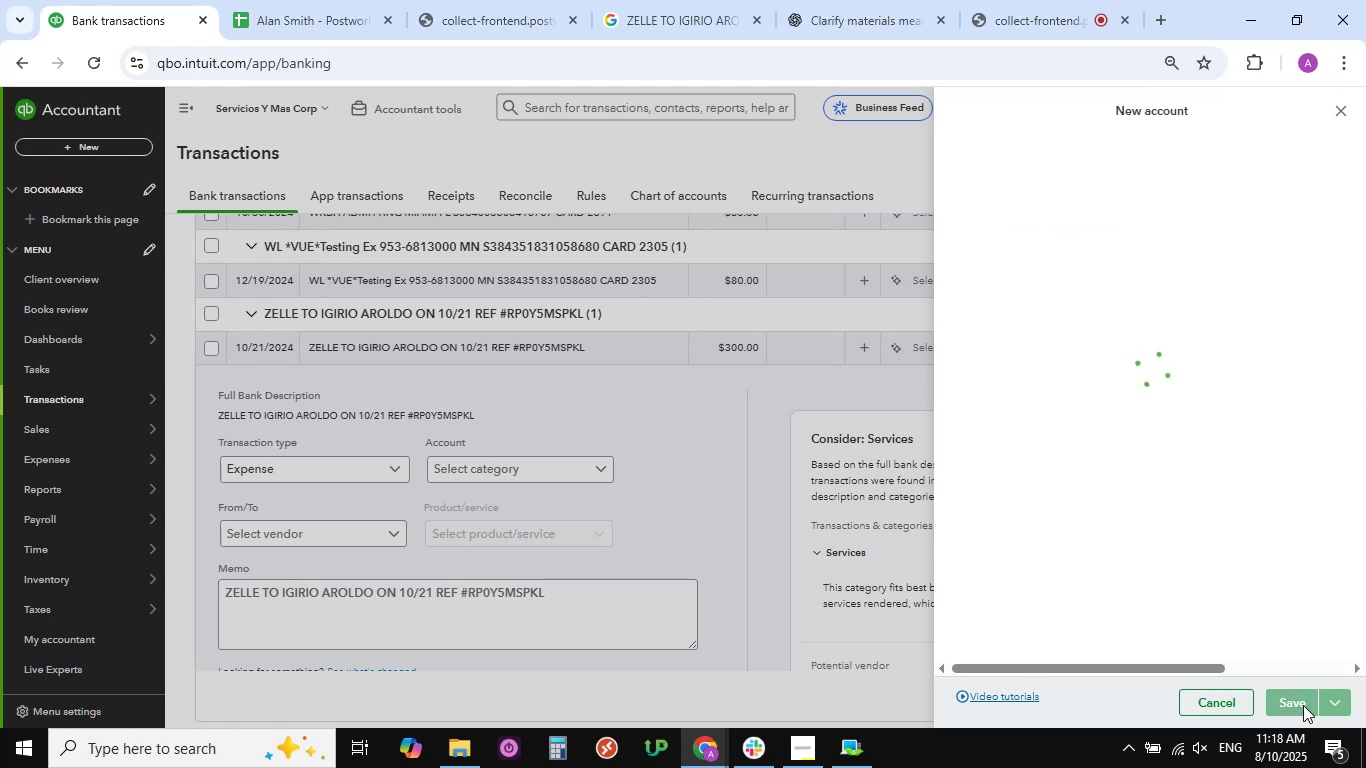 
left_click([397, 535])
 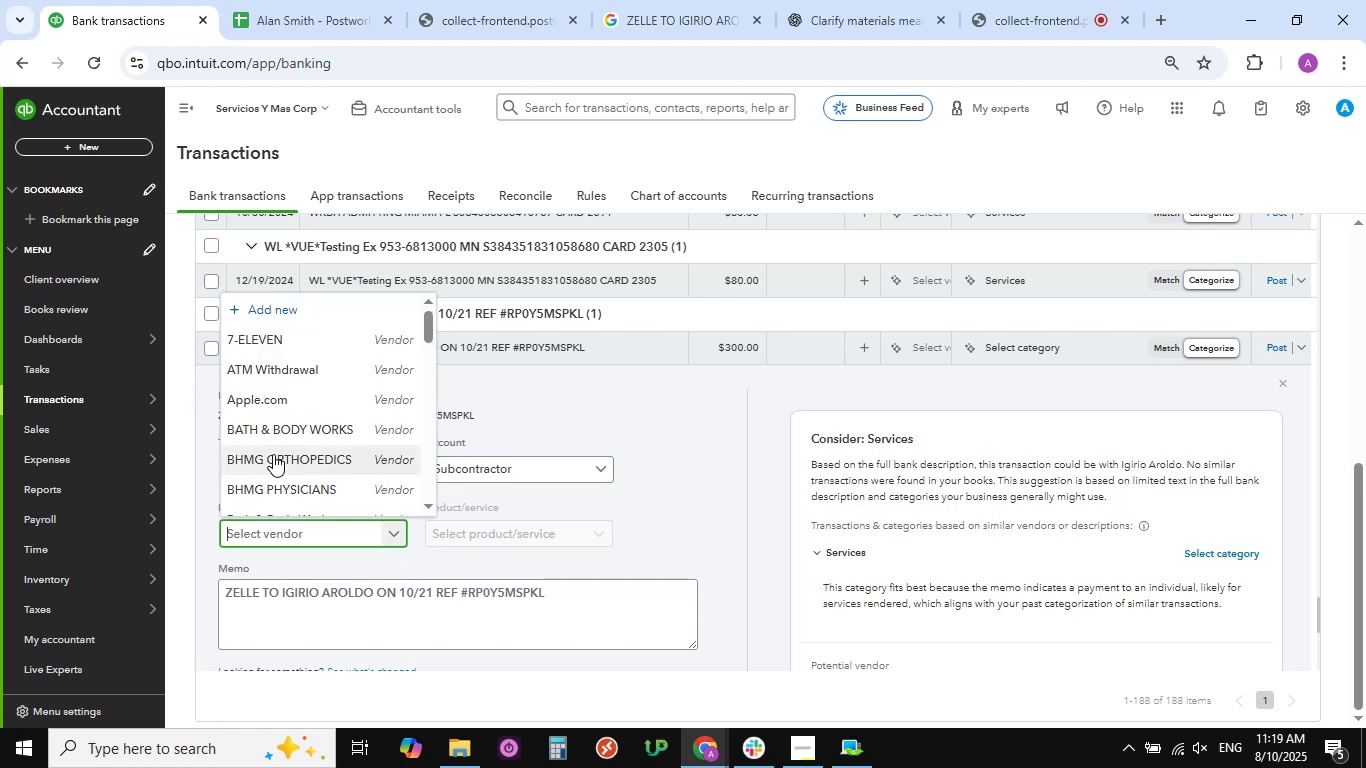 
scroll: coordinate [273, 440], scroll_direction: down, amount: 11.0
 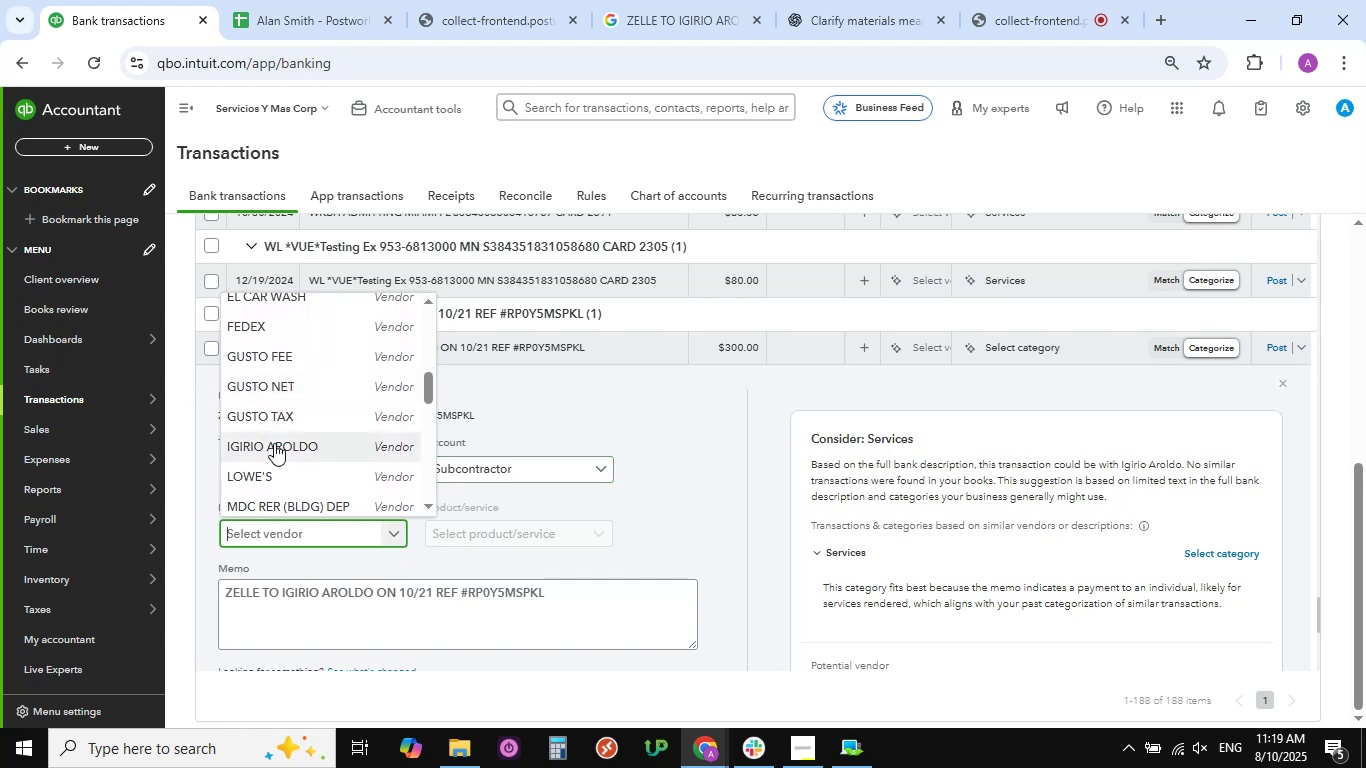 
left_click([275, 443])
 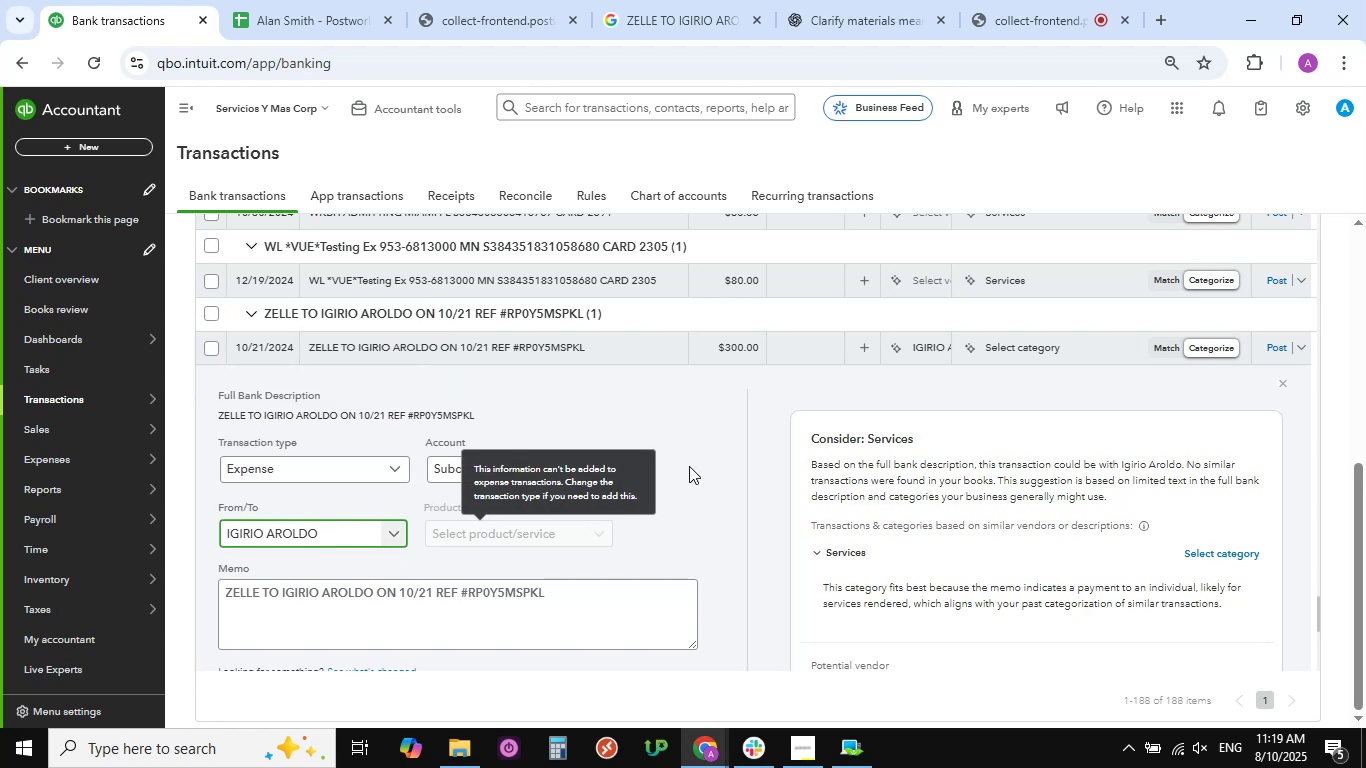 
scroll: coordinate [480, 519], scroll_direction: down, amount: 7.0
 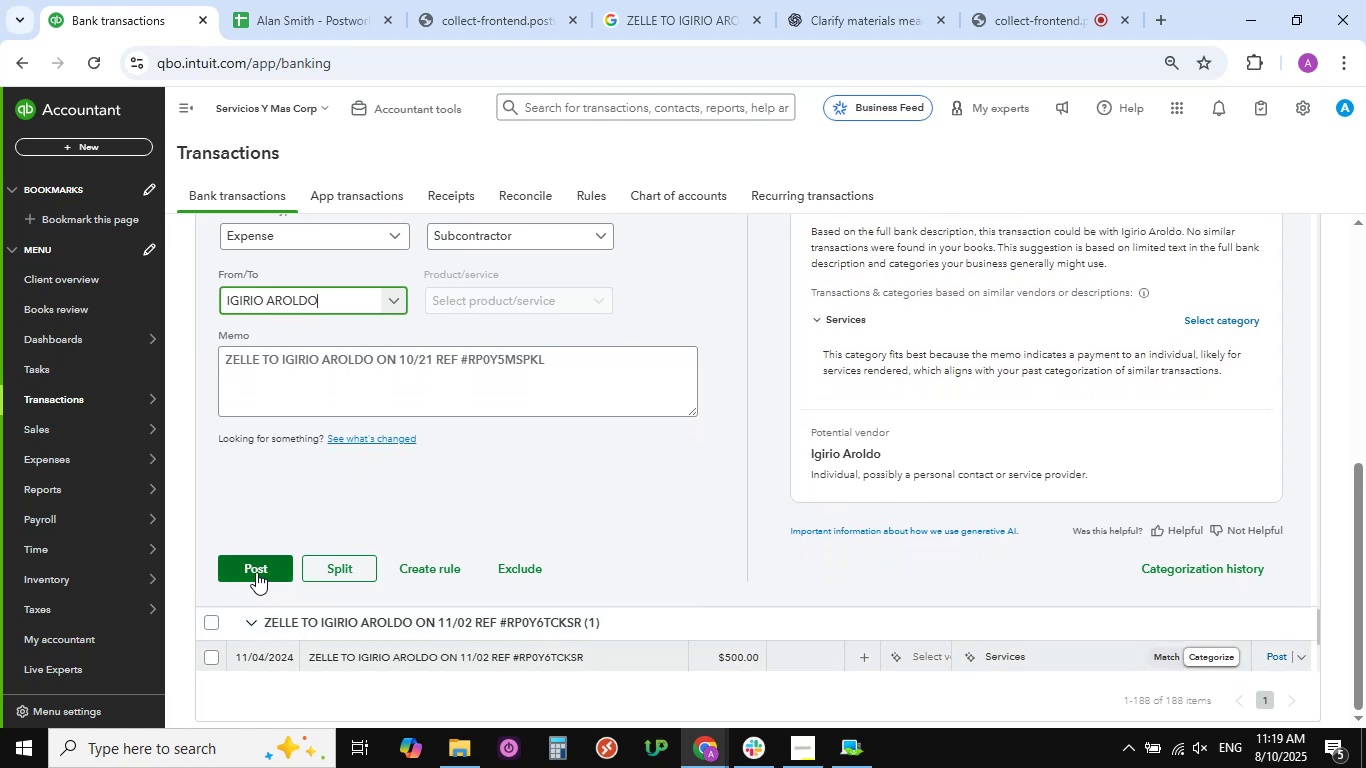 
left_click([257, 571])
 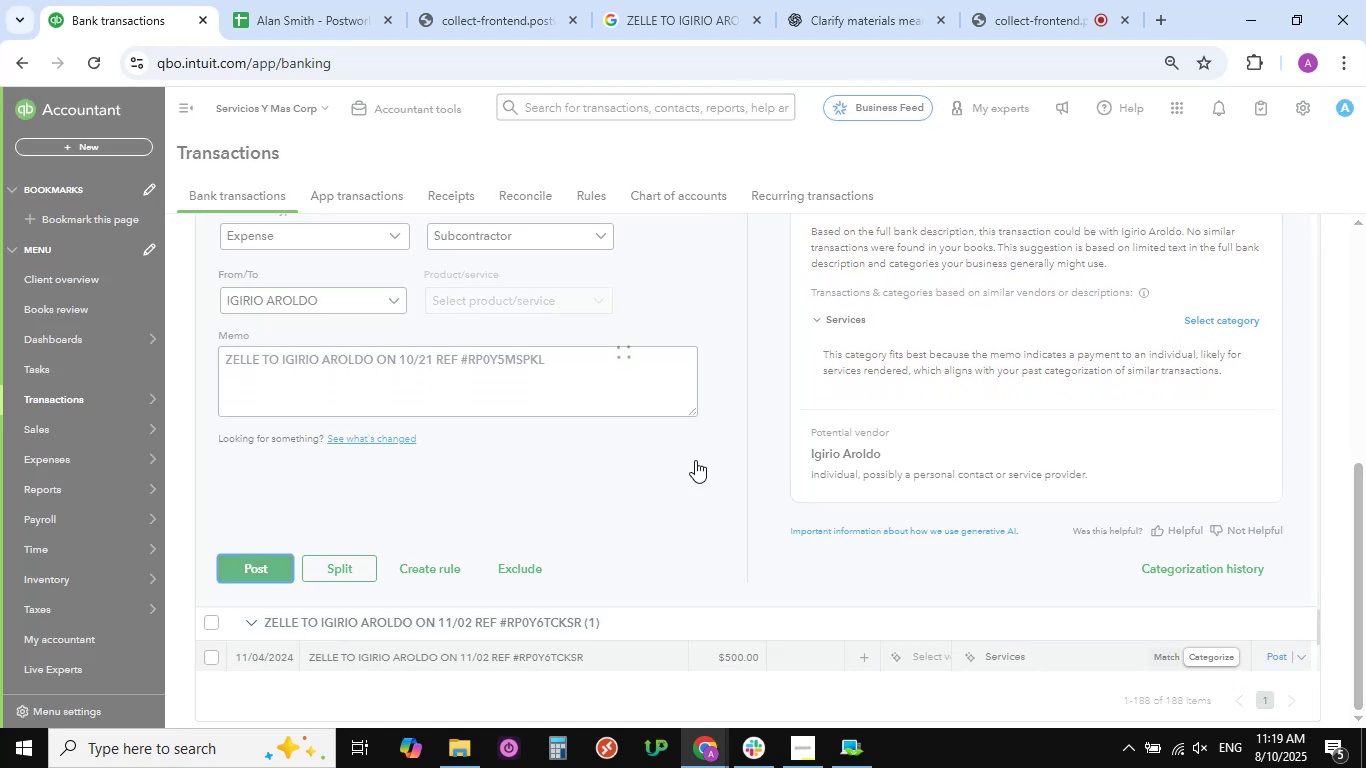 
wait(5.06)
 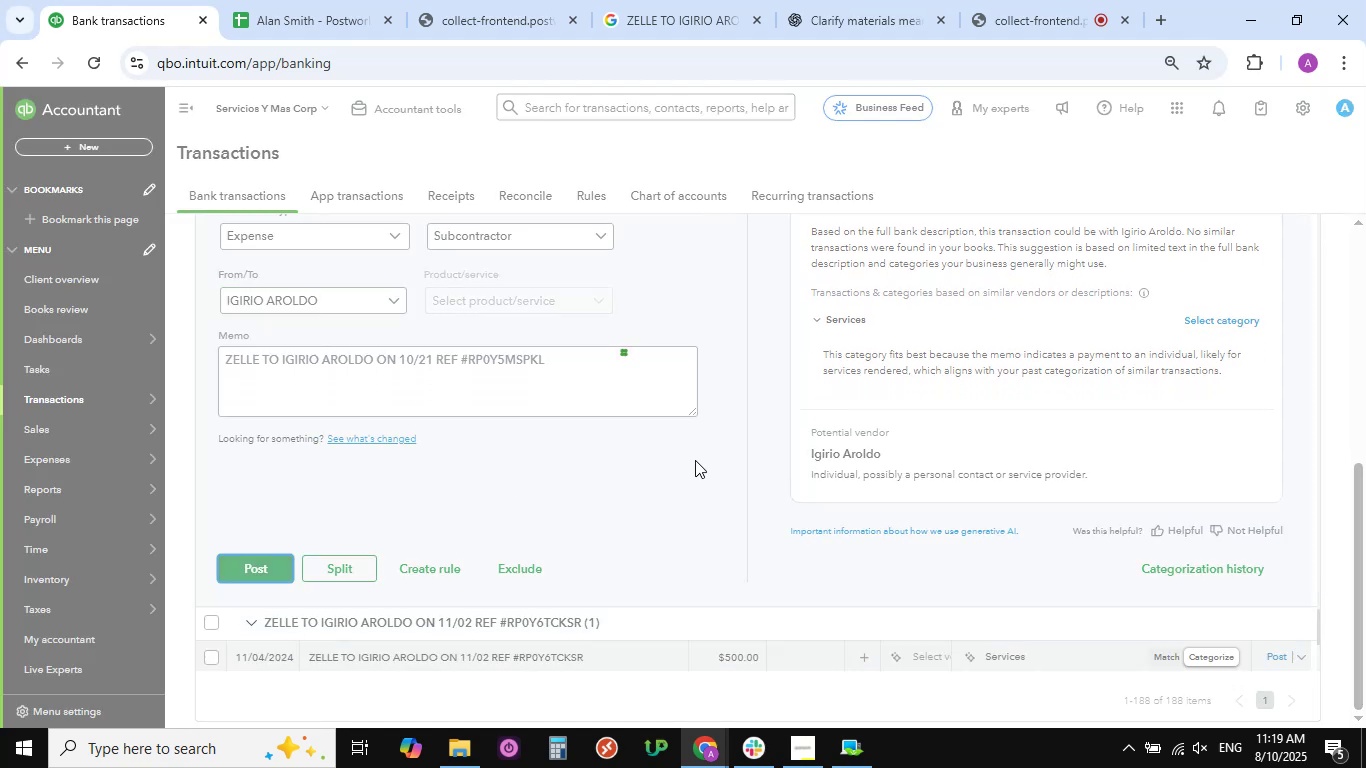 
scroll: coordinate [447, 388], scroll_direction: up, amount: 5.0
 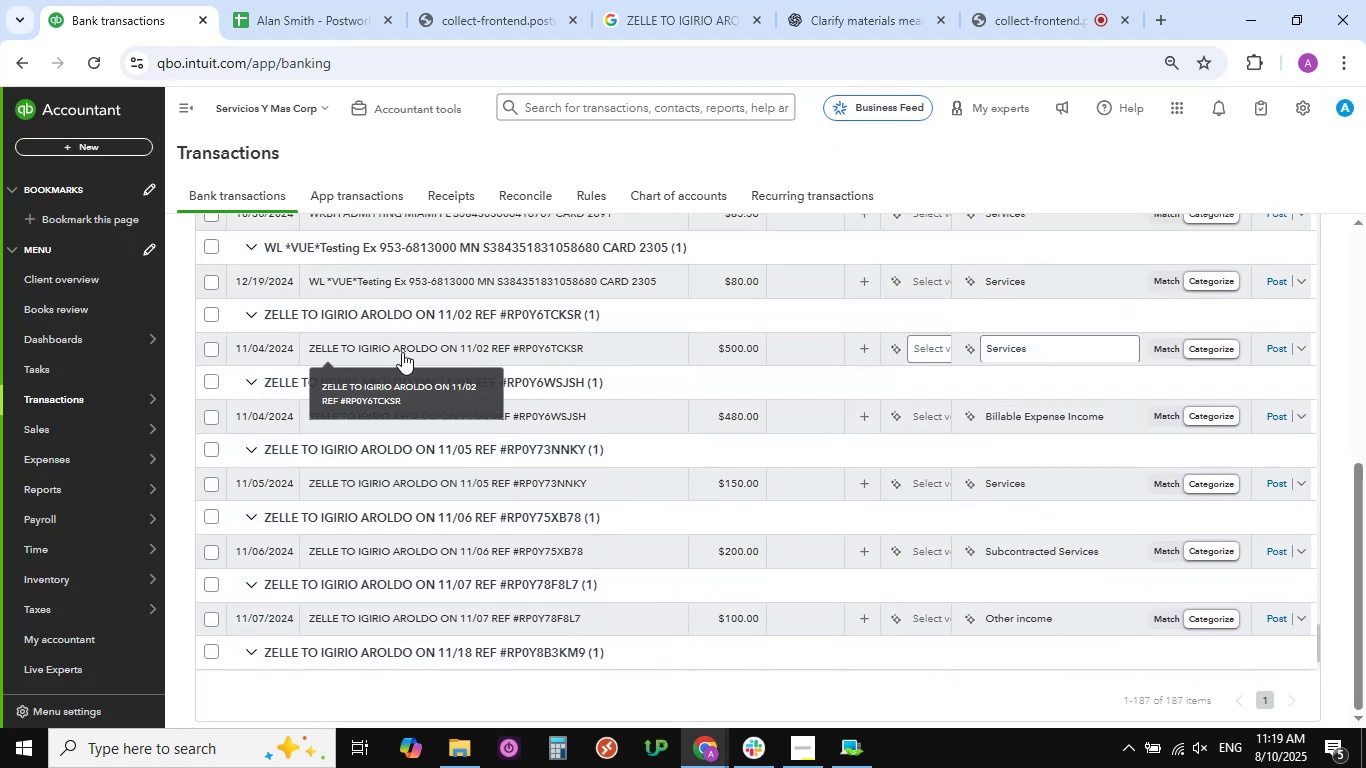 
left_click([401, 350])
 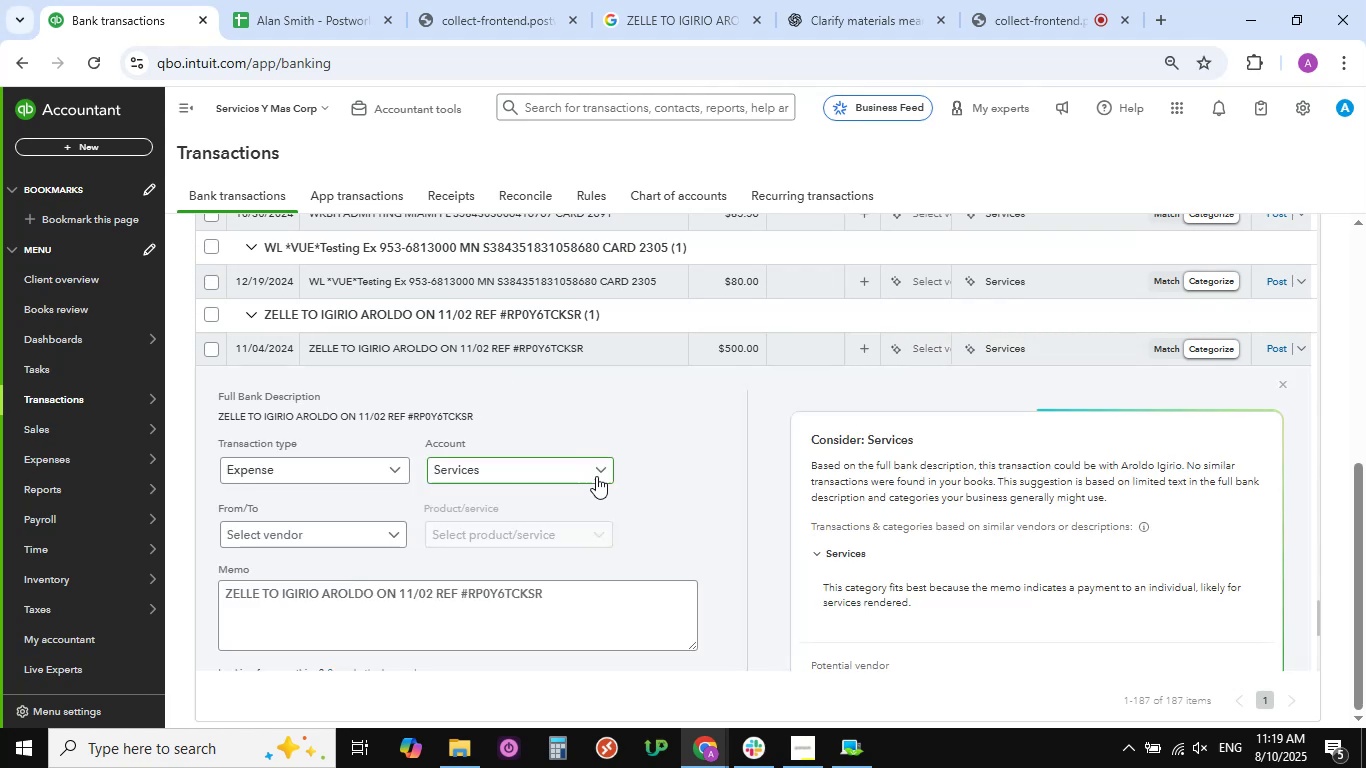 
left_click([601, 471])
 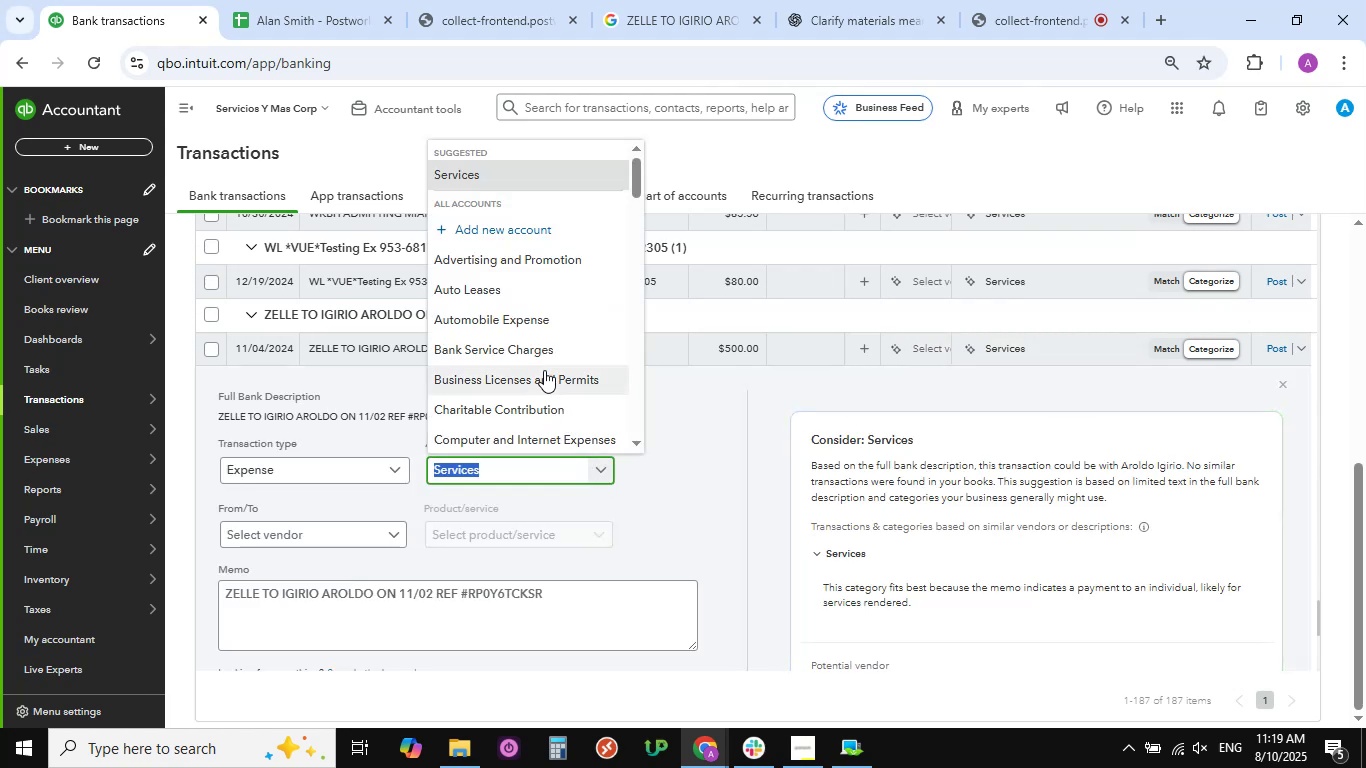 
scroll: coordinate [544, 370], scroll_direction: down, amount: 9.0
 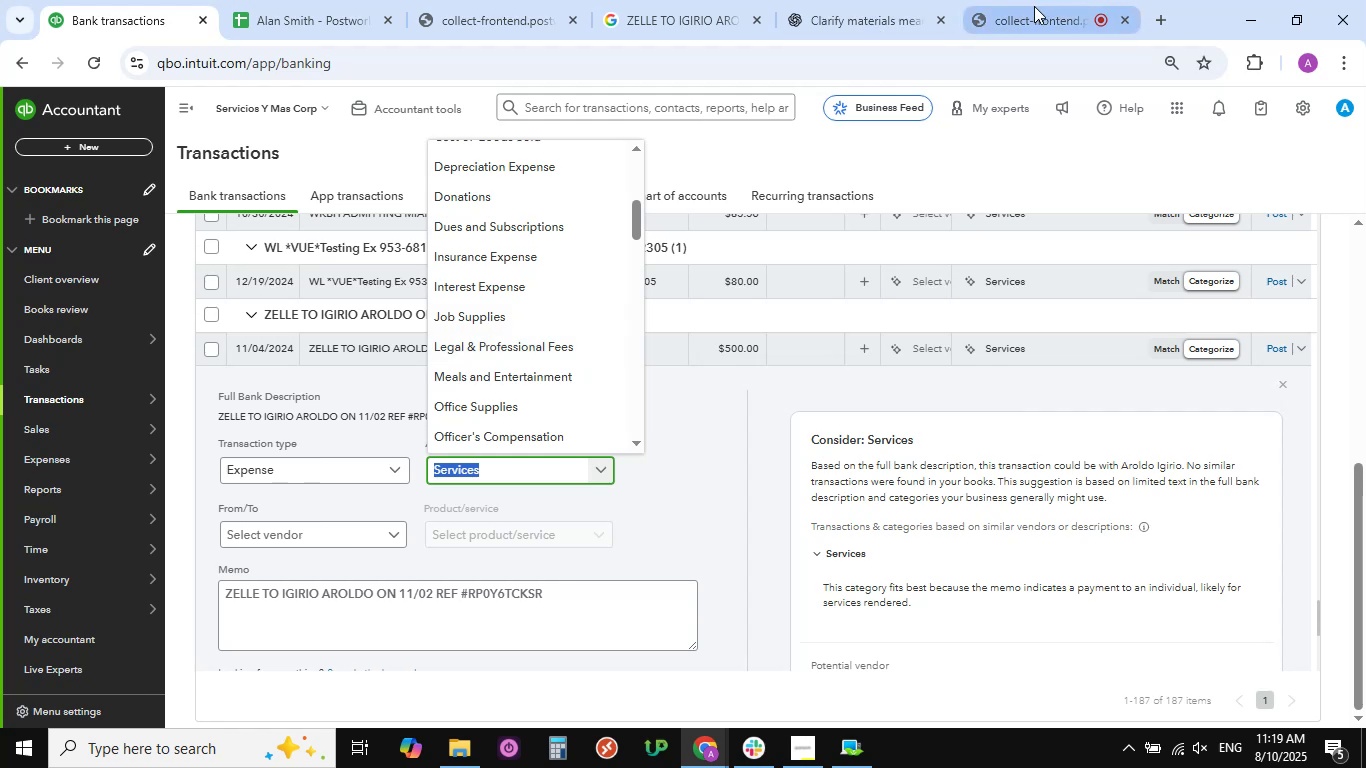 
left_click([1032, 9])
 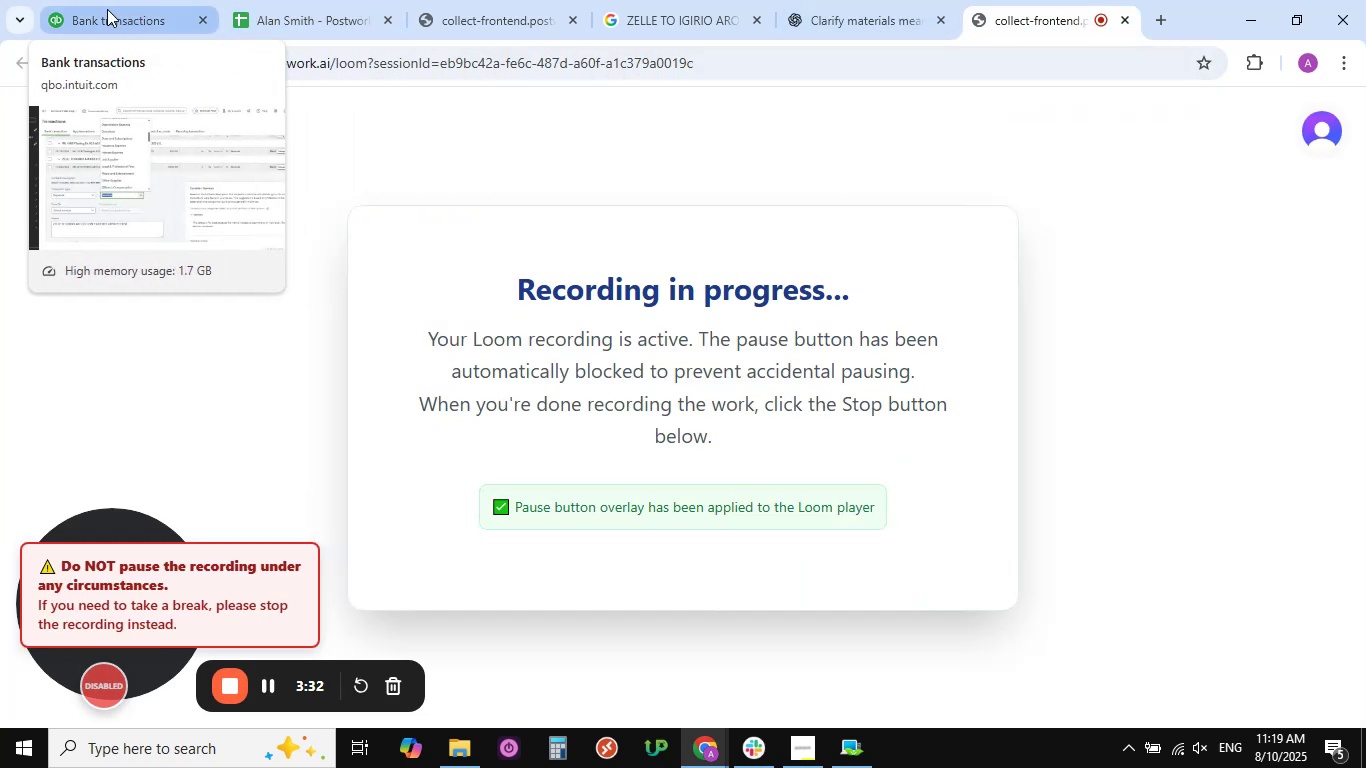 
left_click([107, 9])
 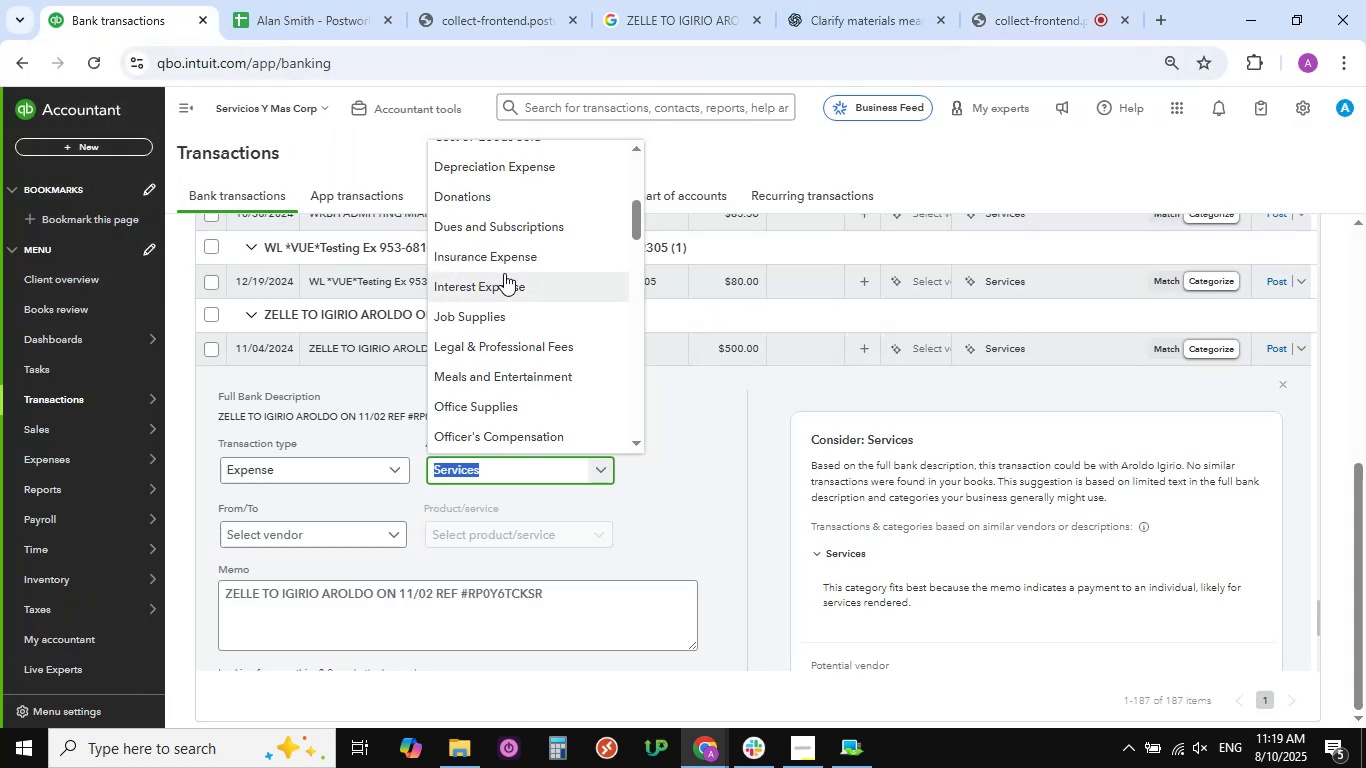 
scroll: coordinate [507, 269], scroll_direction: down, amount: 8.0
 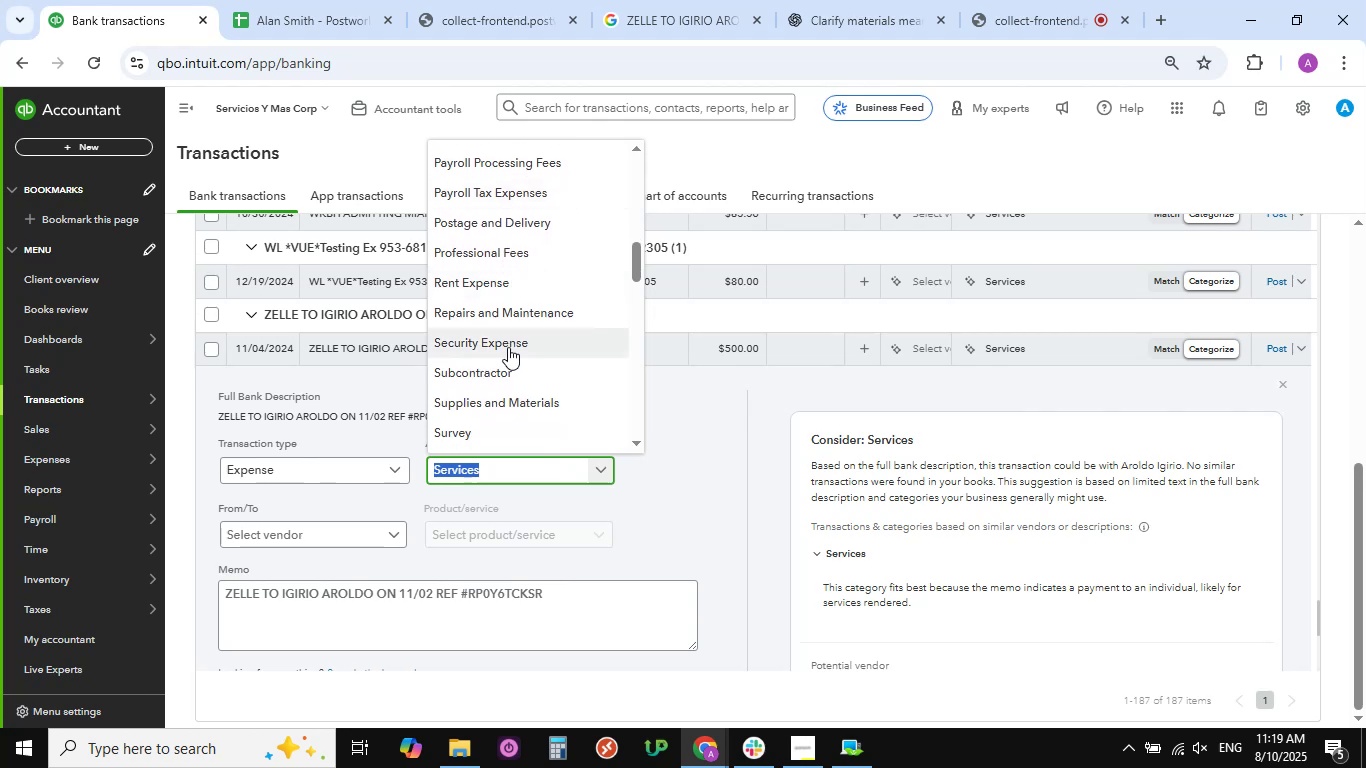 
left_click([509, 373])
 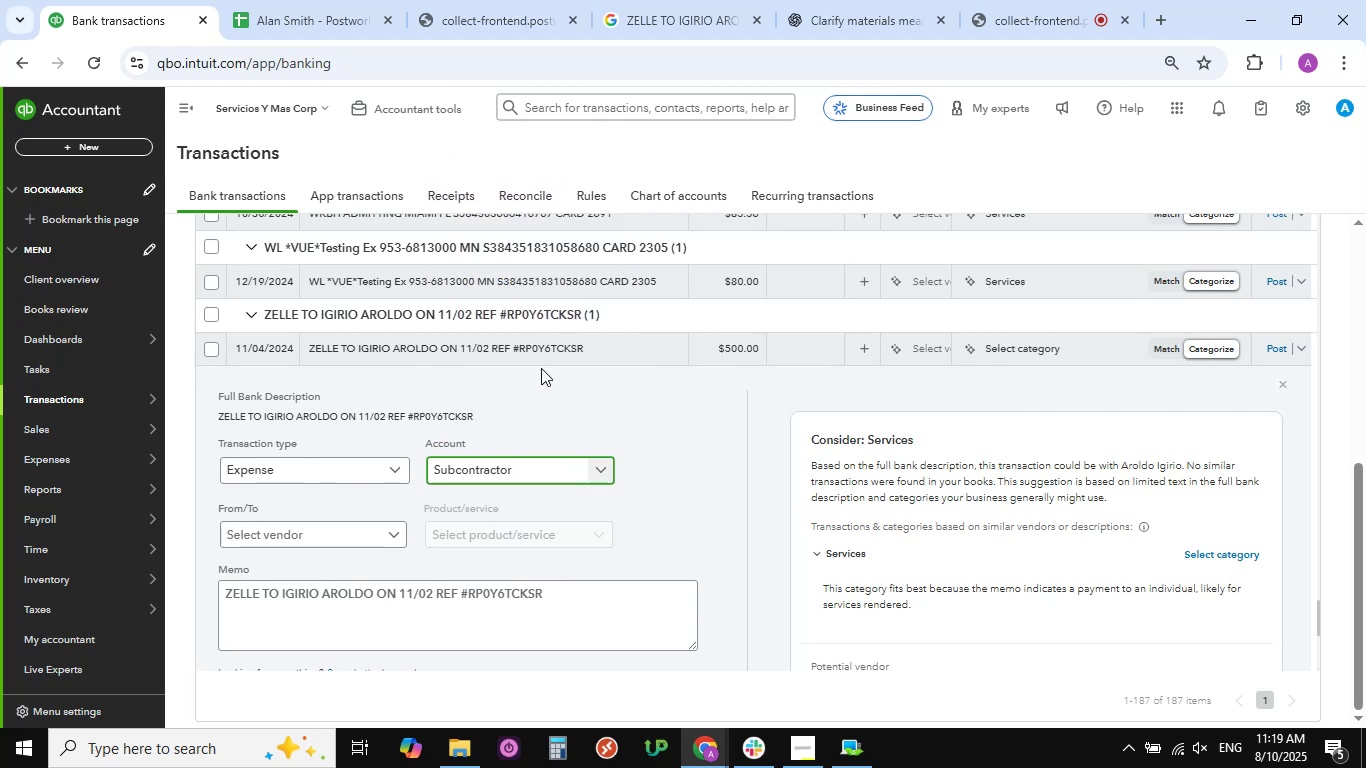 
wait(5.88)
 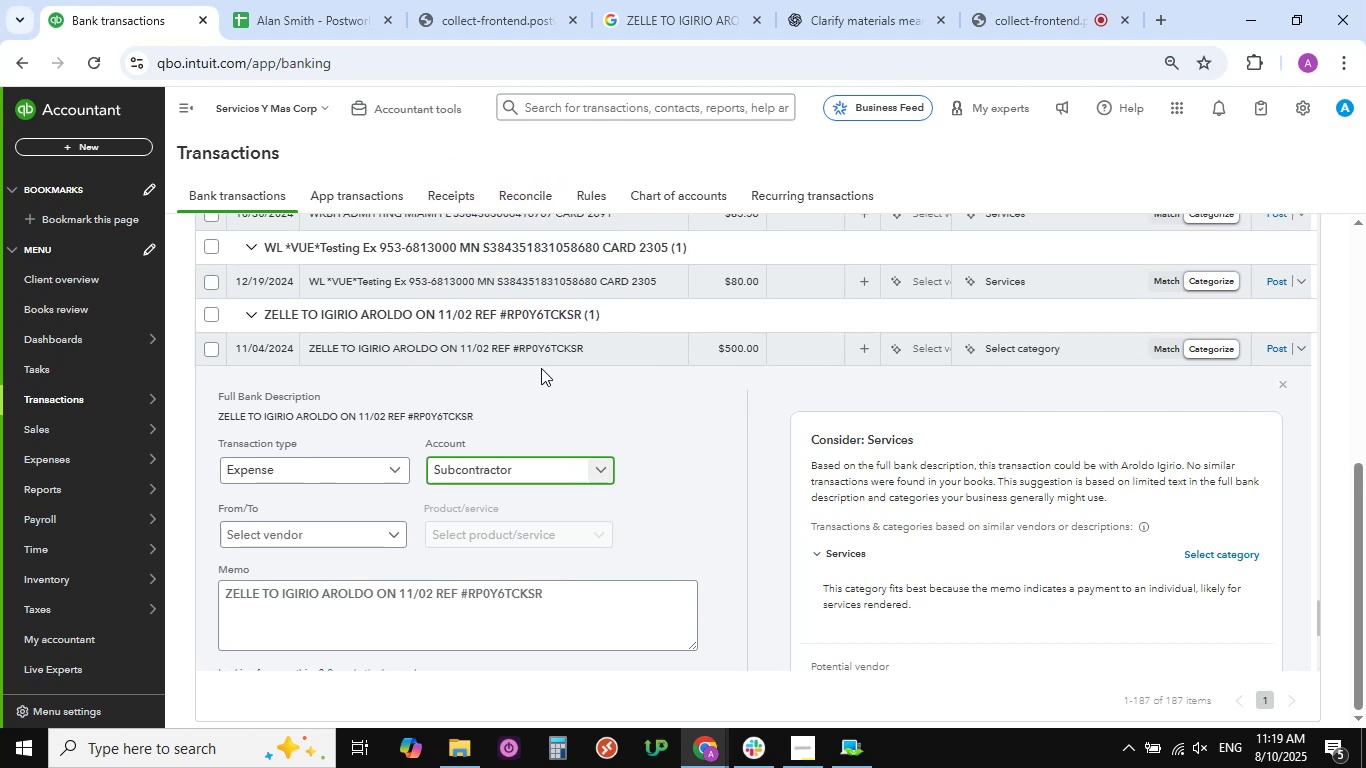 
scroll: coordinate [471, 417], scroll_direction: down, amount: 1.0
 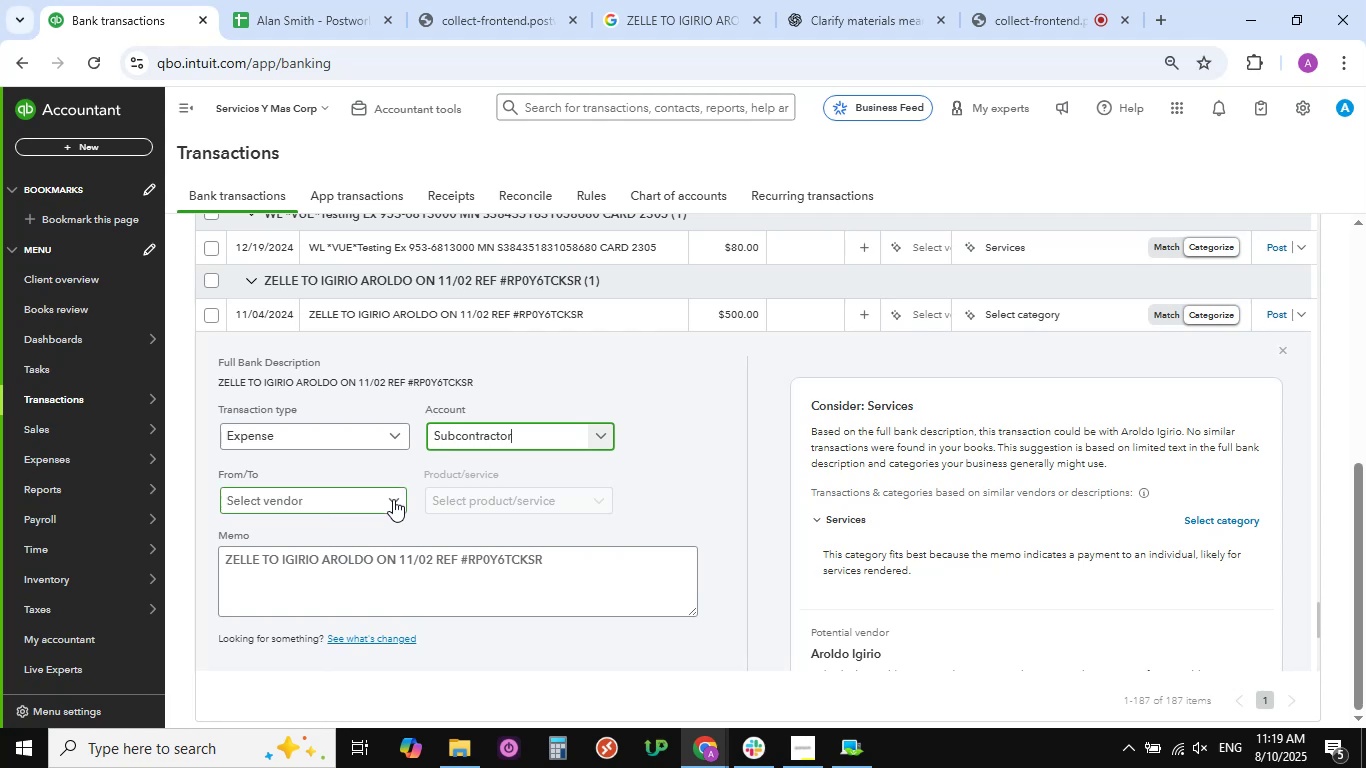 
left_click([393, 499])
 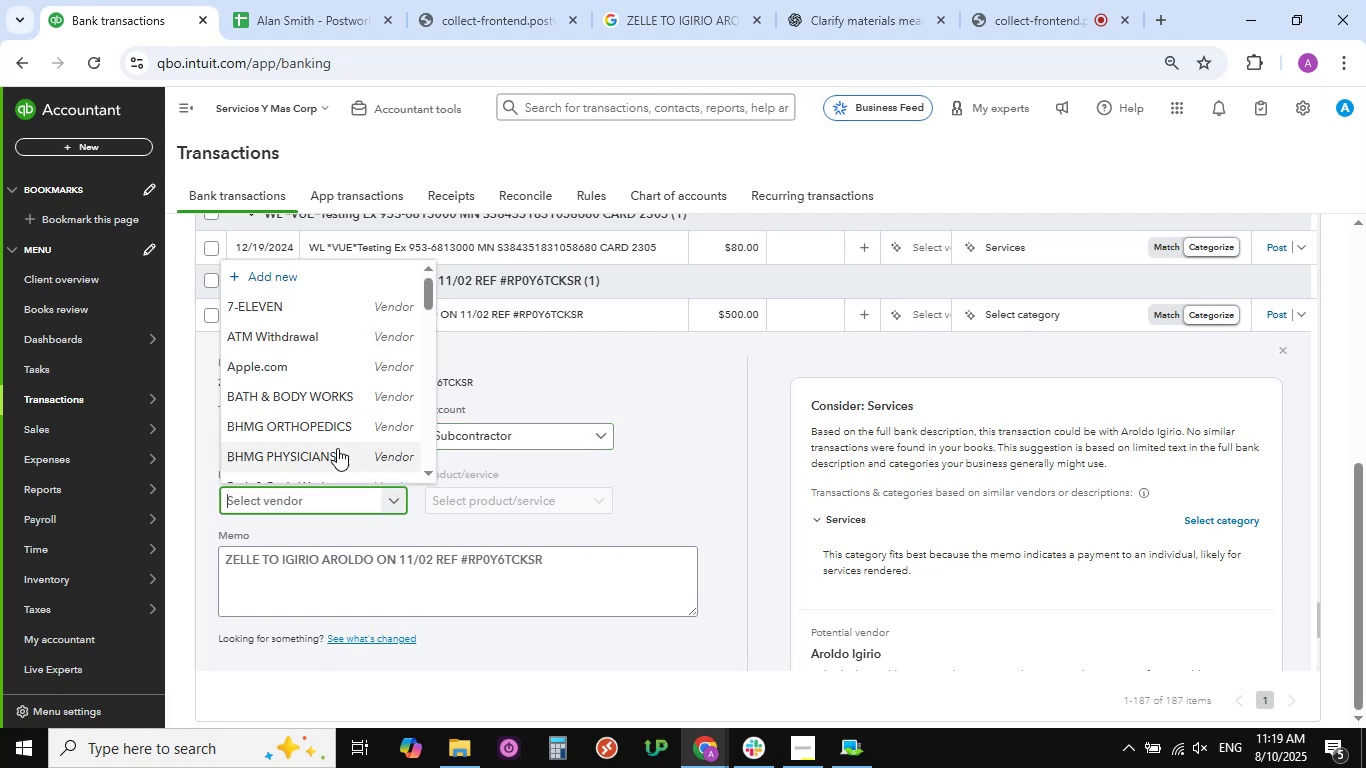 
scroll: coordinate [325, 423], scroll_direction: down, amount: 1.0
 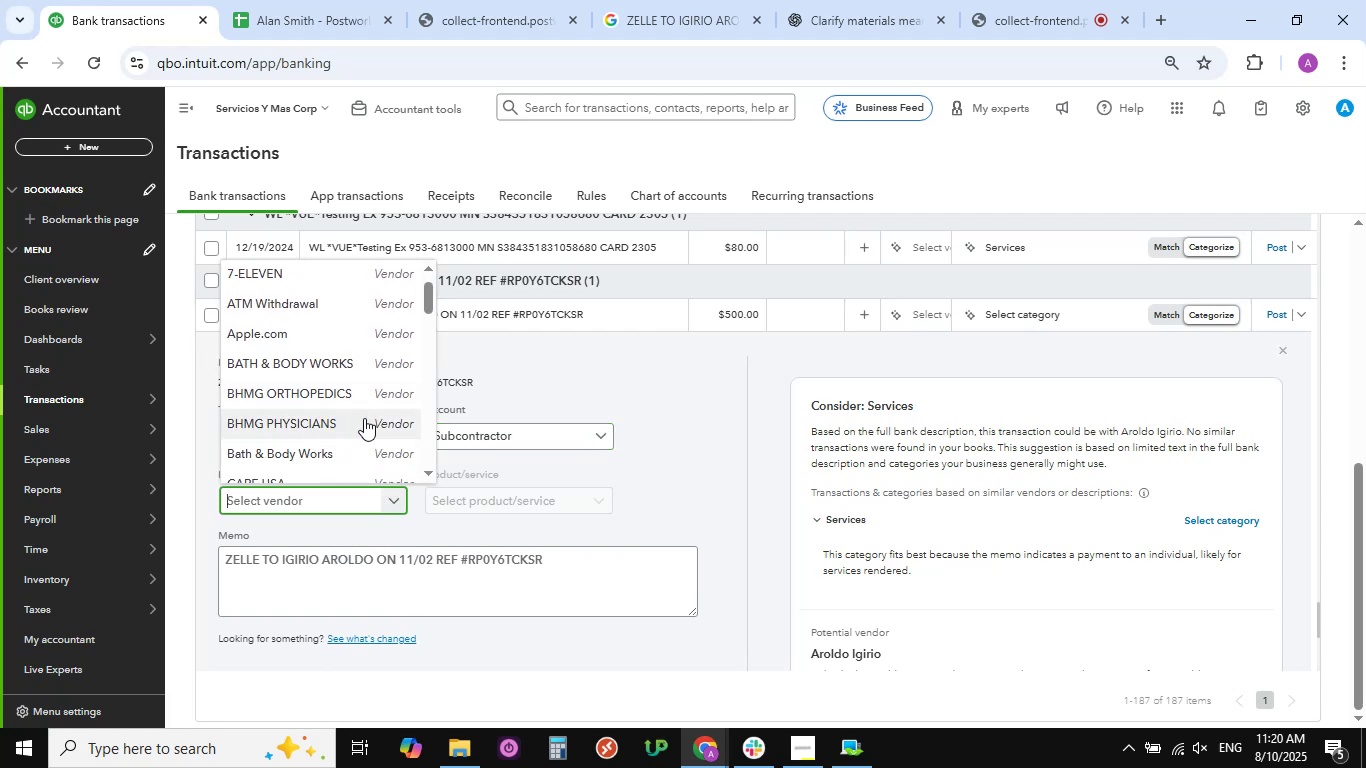 
wait(6.96)
 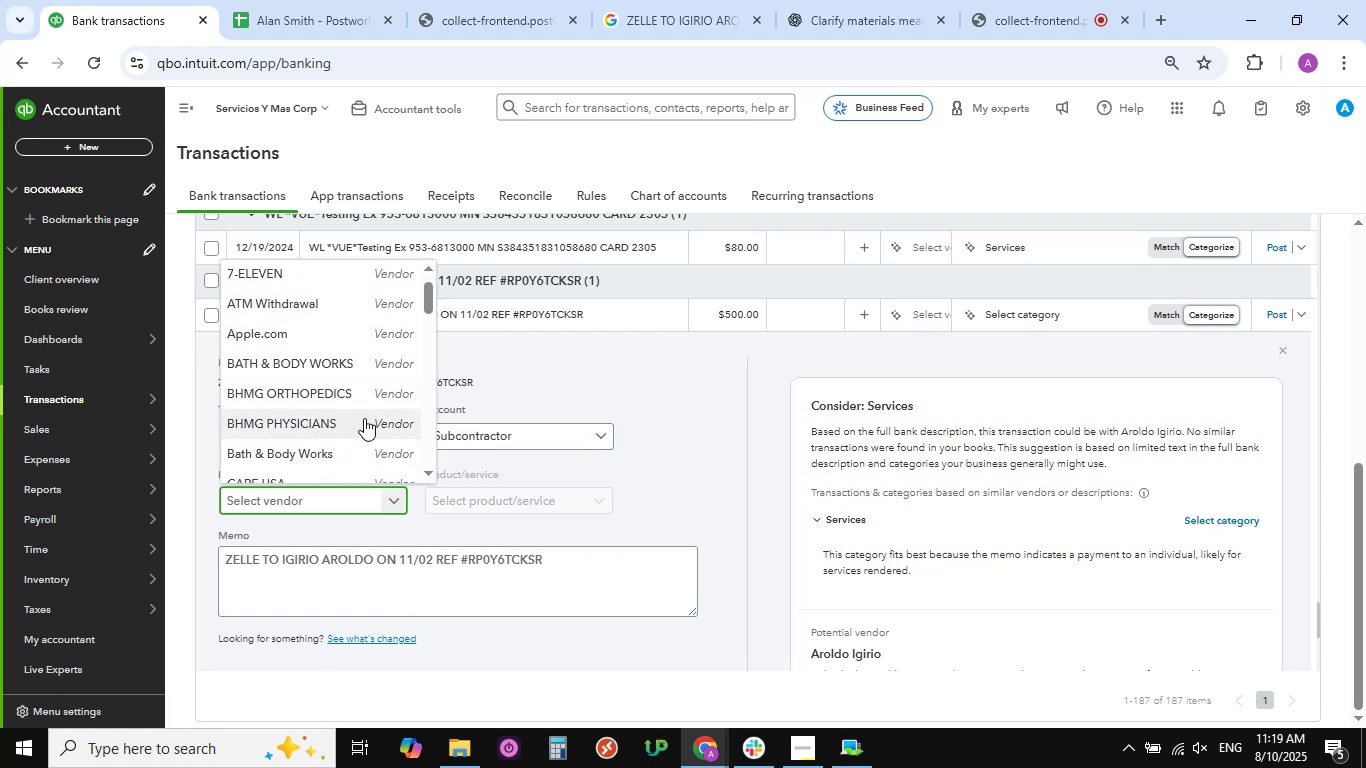 
scroll: coordinate [356, 387], scroll_direction: down, amount: 2.0
 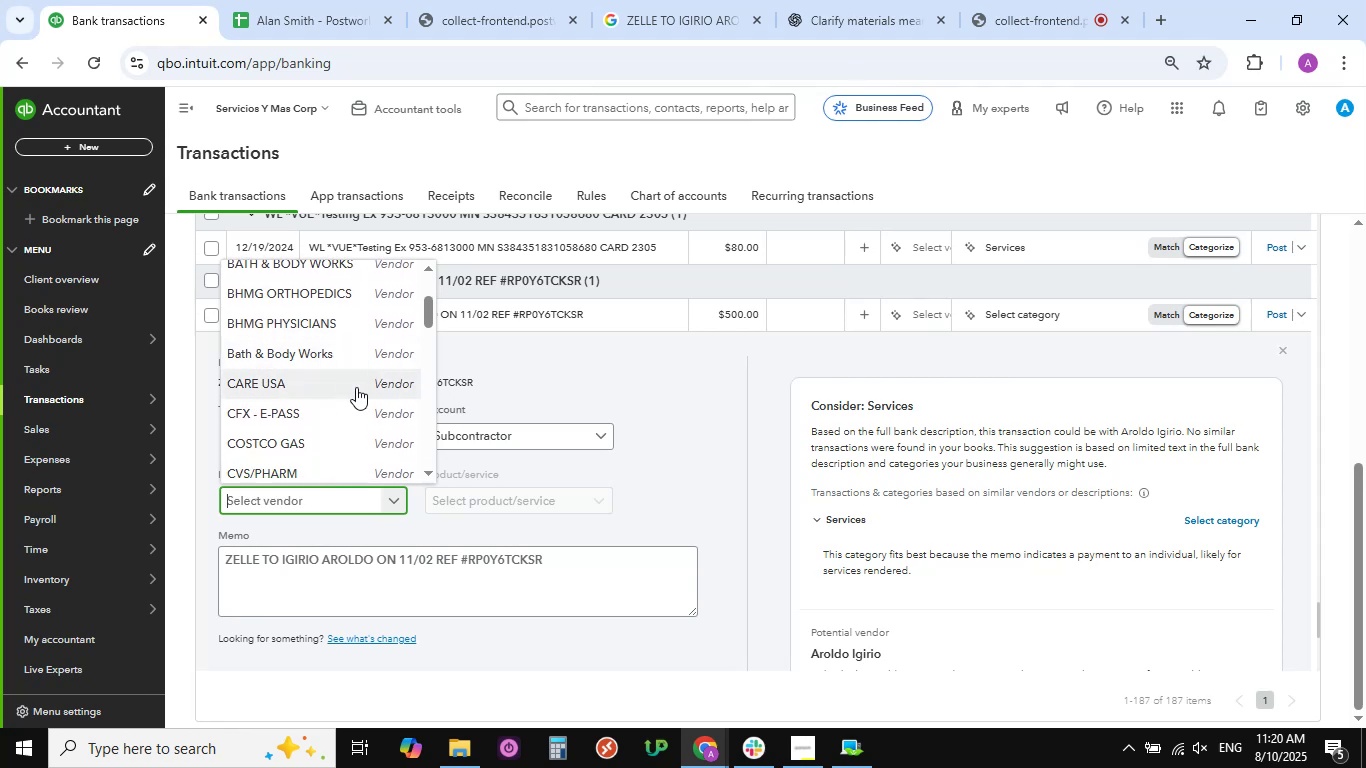 
wait(11.07)
 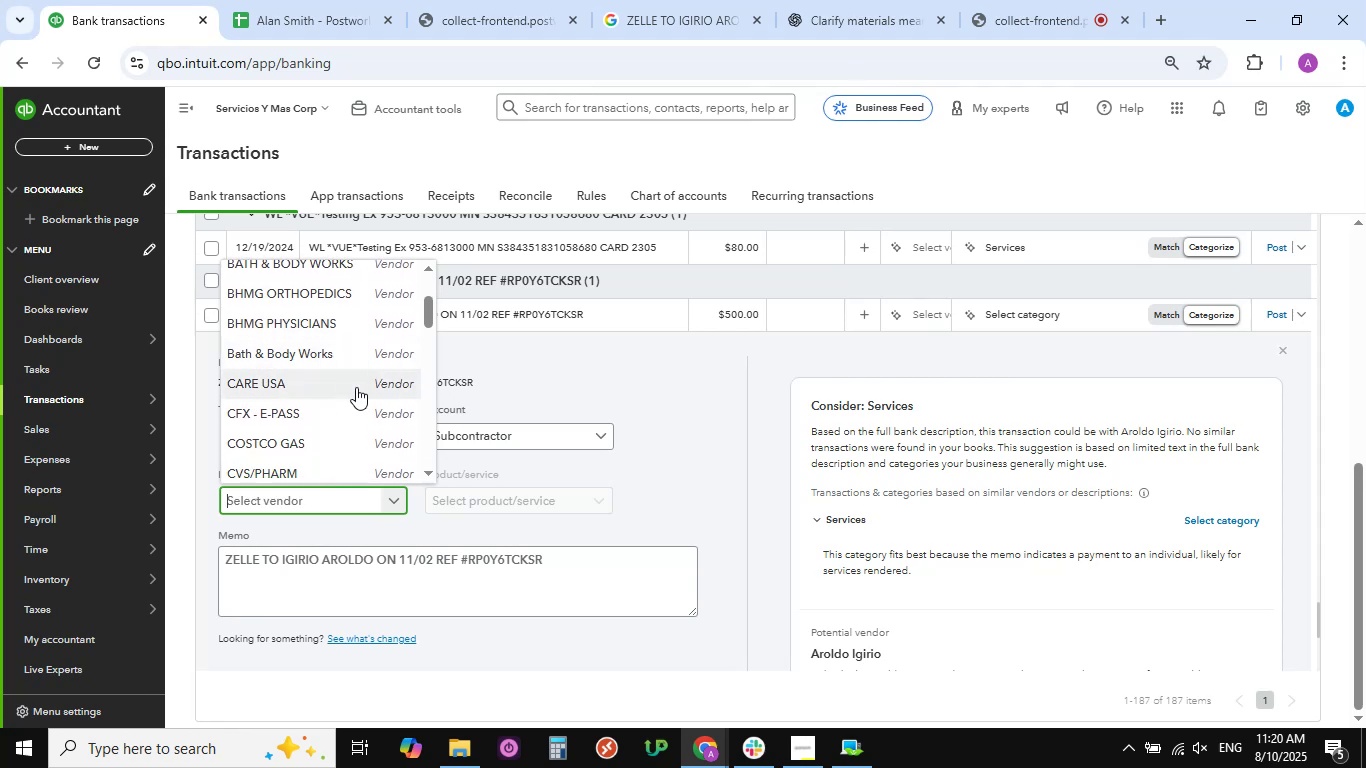 
scroll: coordinate [299, 425], scroll_direction: down, amount: 3.0
 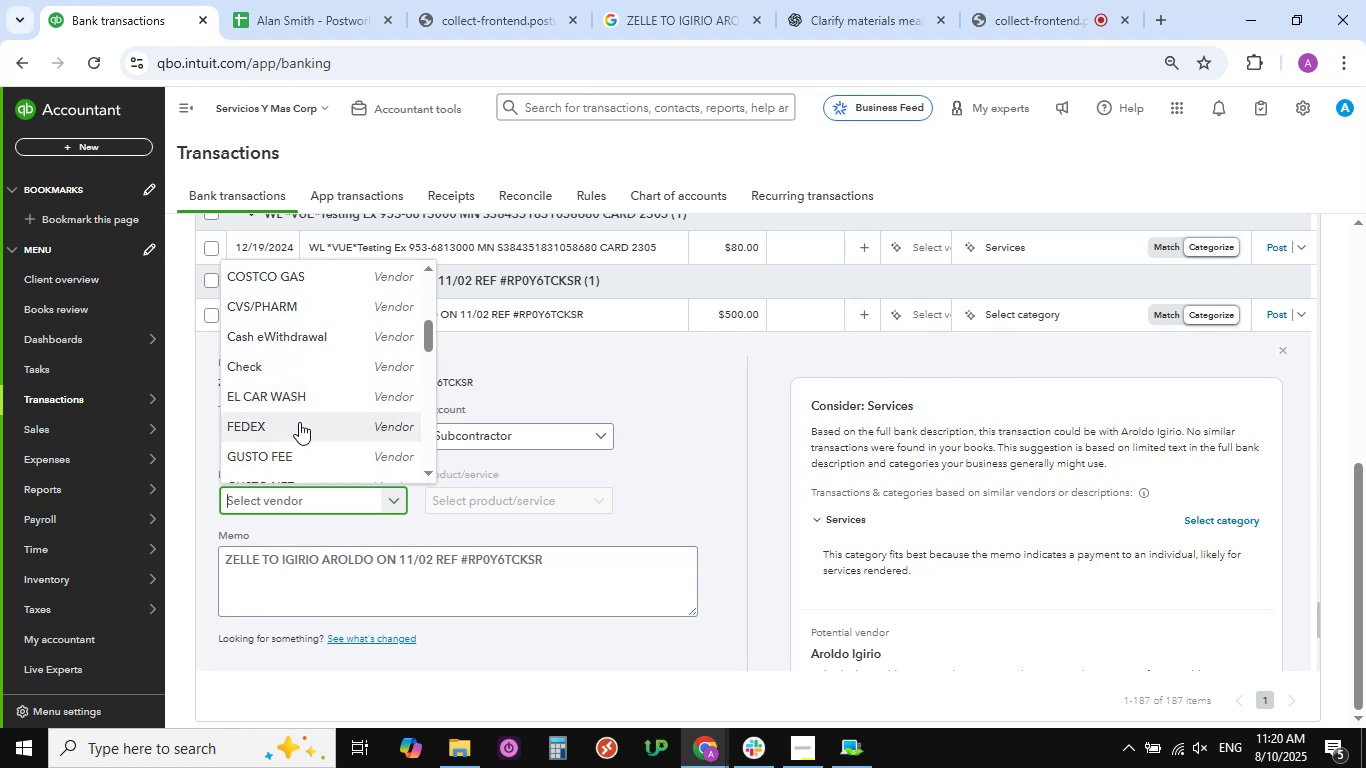 
wait(8.82)
 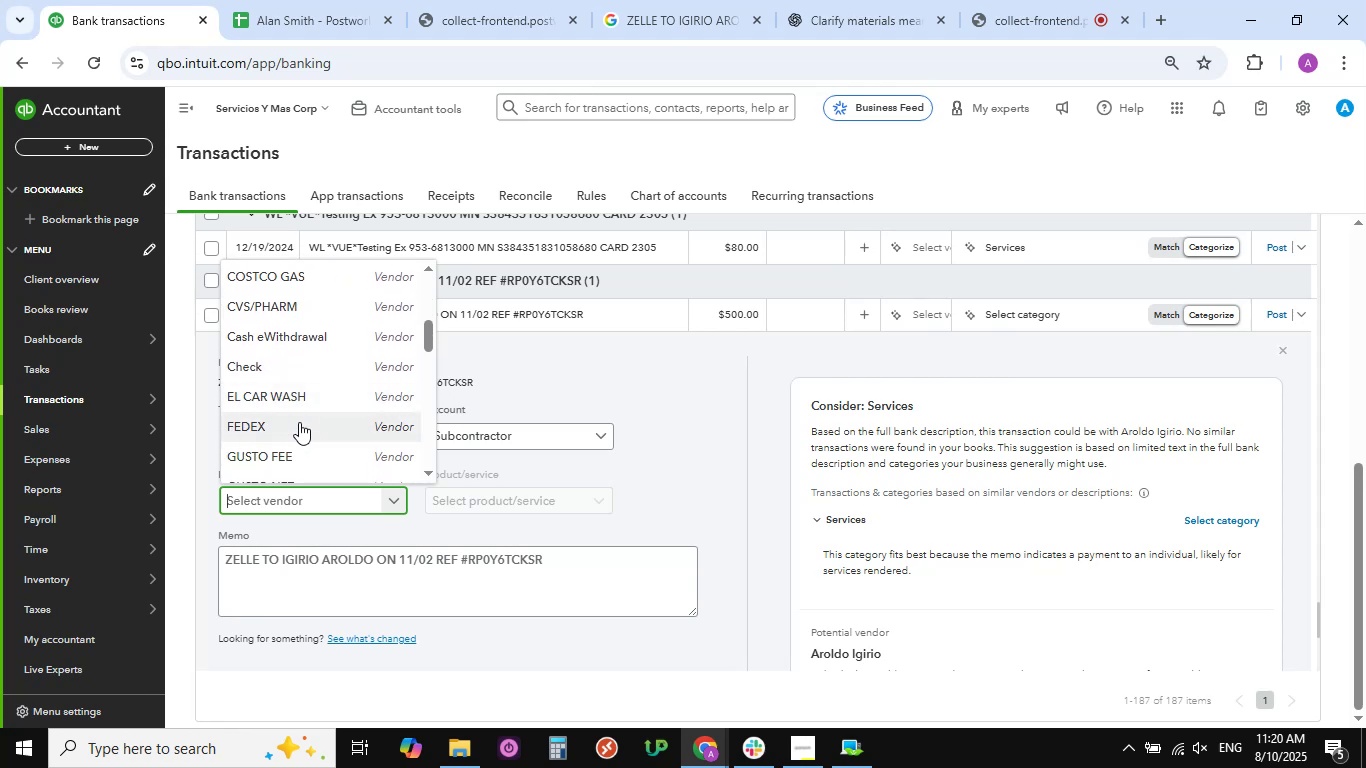 
scroll: coordinate [311, 366], scroll_direction: down, amount: 5.0
 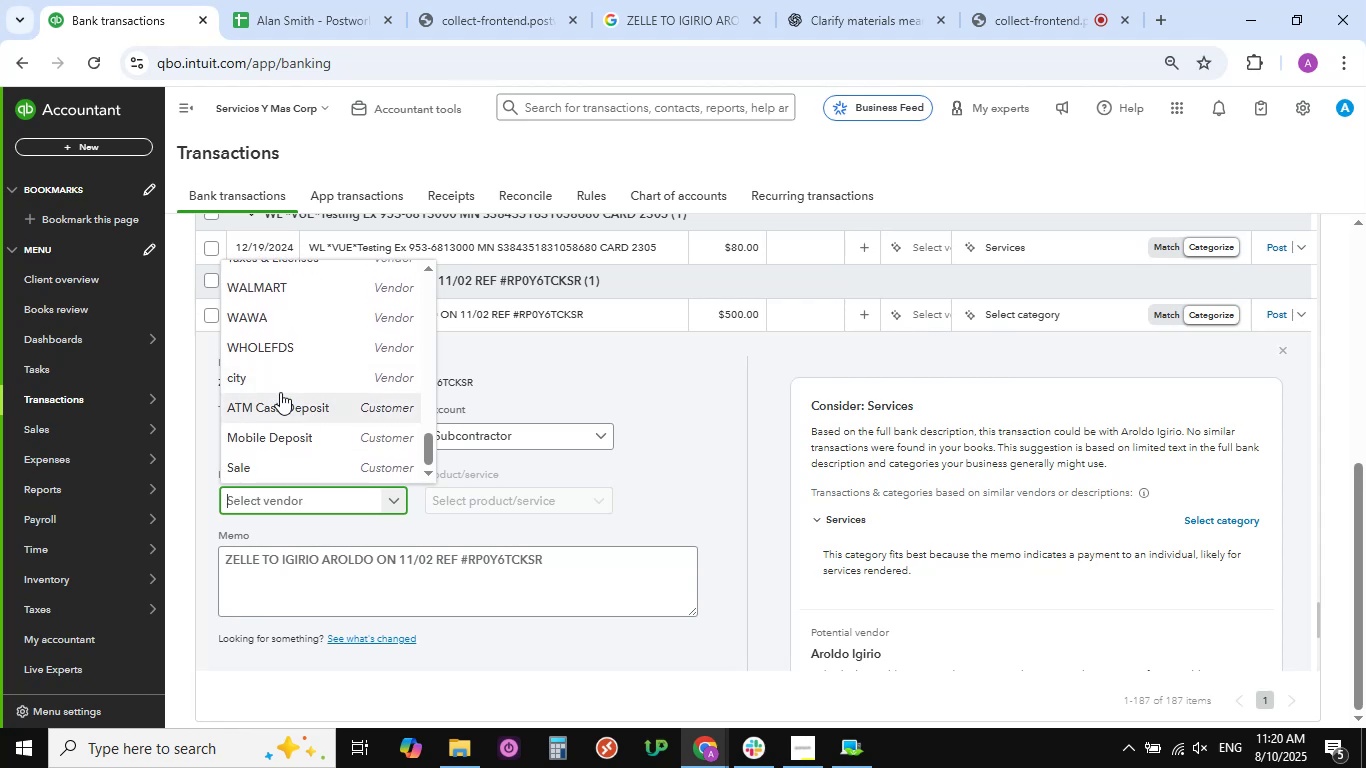 
scroll: coordinate [278, 376], scroll_direction: up, amount: 18.0
 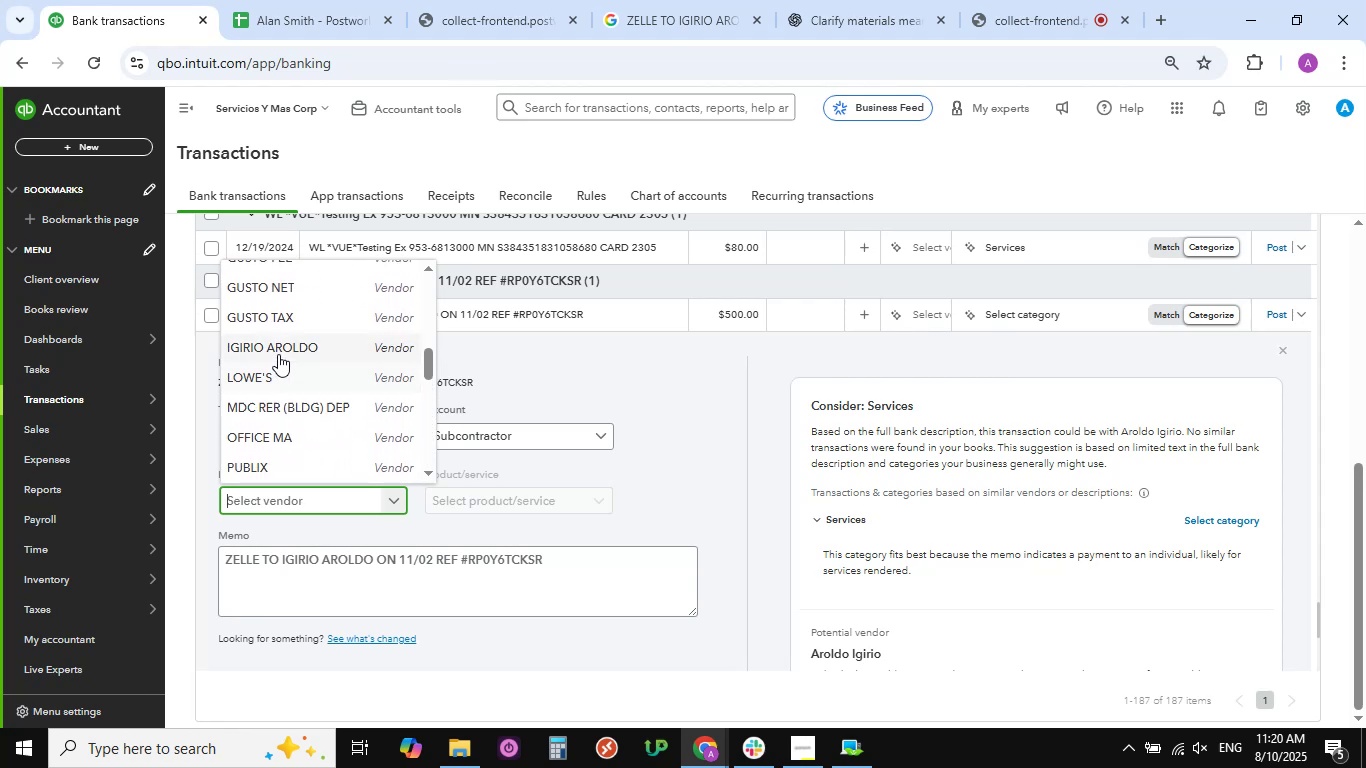 
left_click([280, 348])
 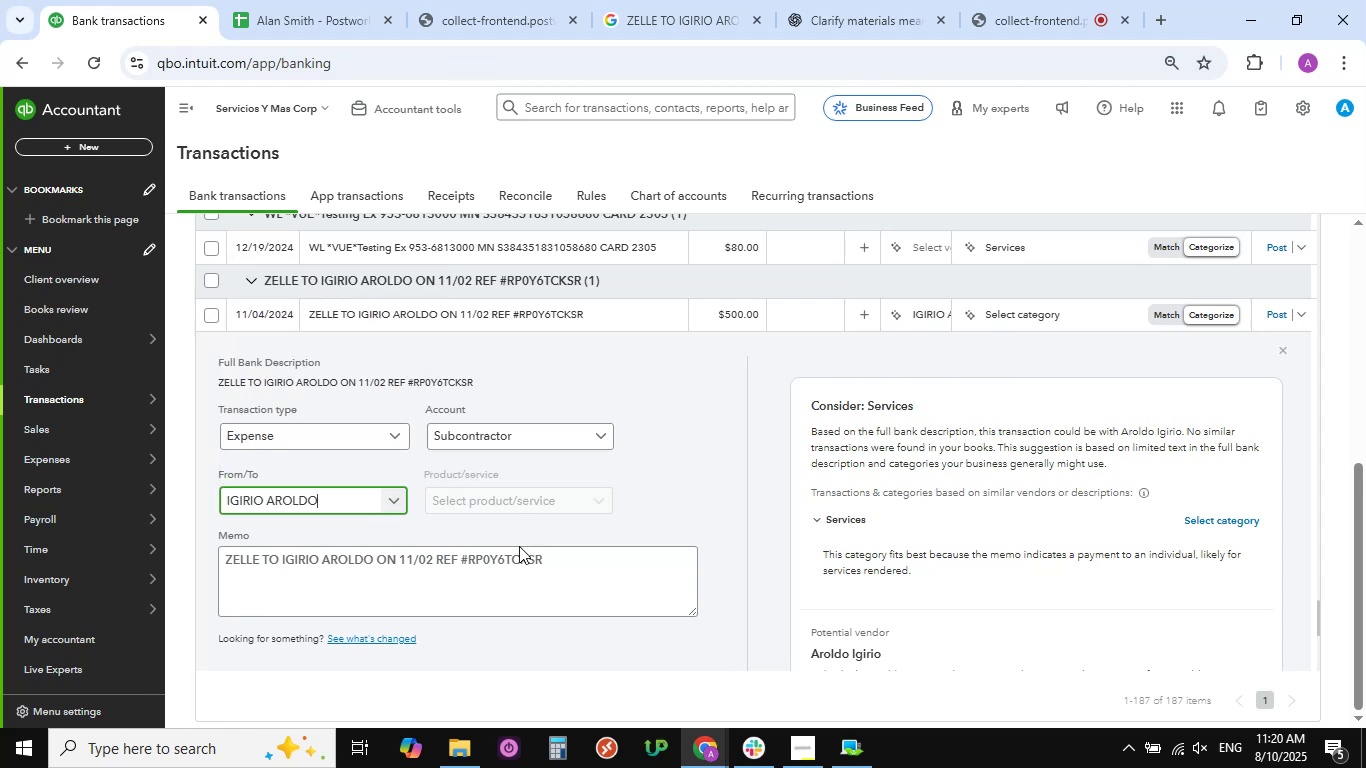 
scroll: coordinate [424, 488], scroll_direction: down, amount: 8.0
 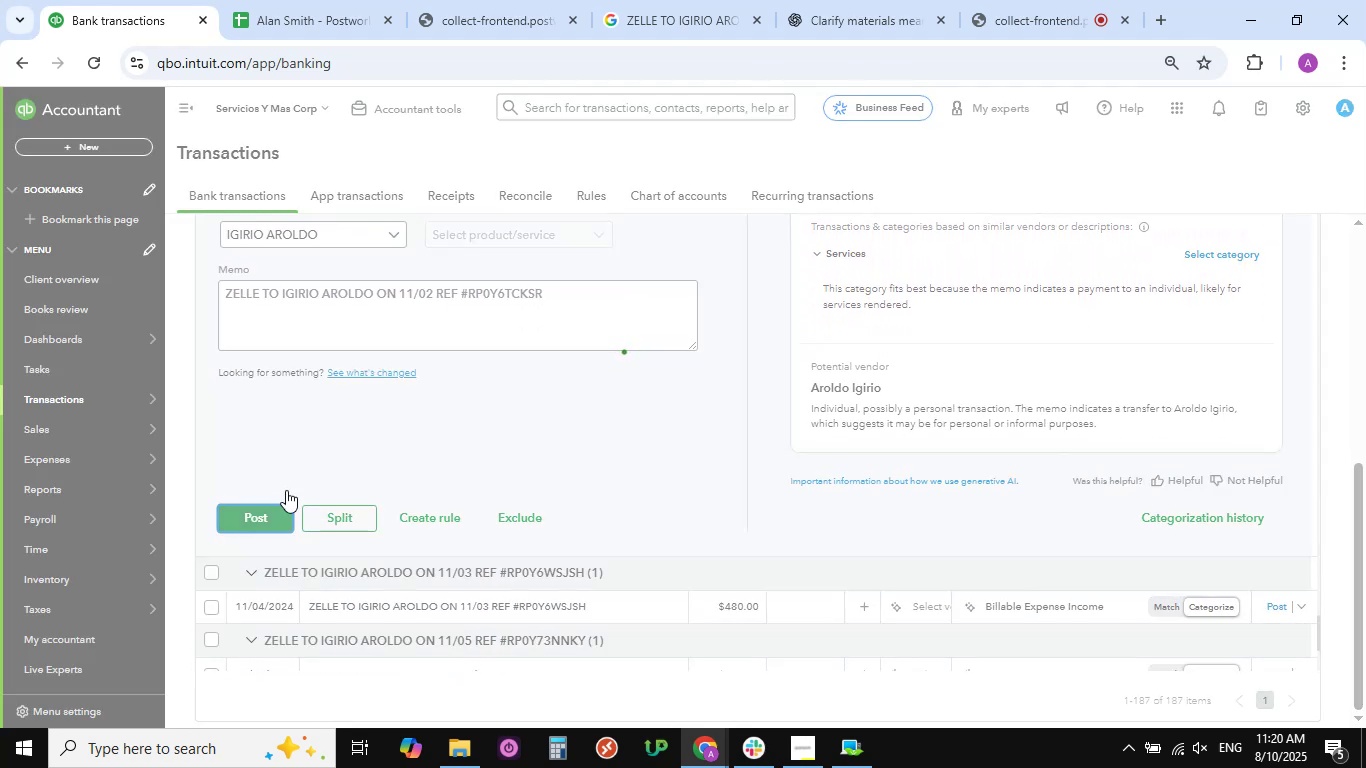 
wait(6.08)
 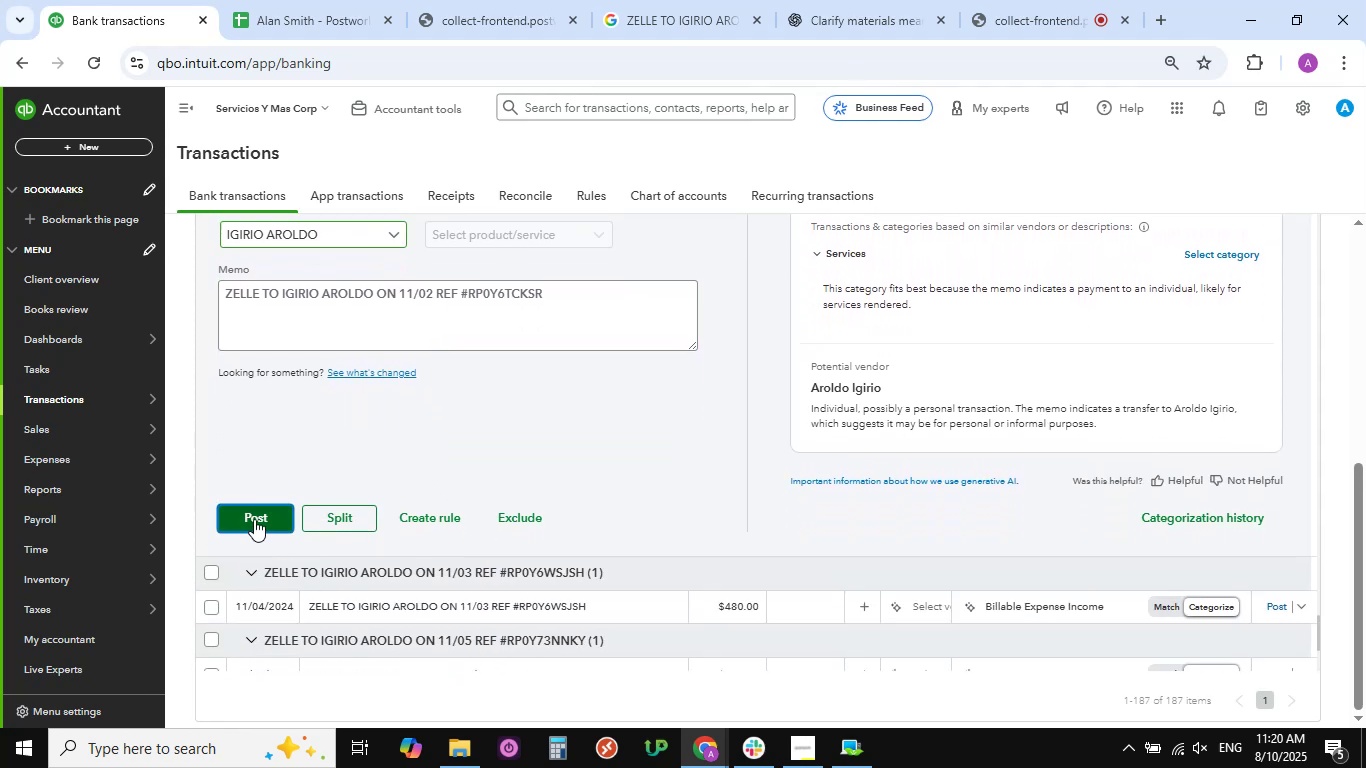 
scroll: coordinate [441, 414], scroll_direction: up, amount: 2.0
 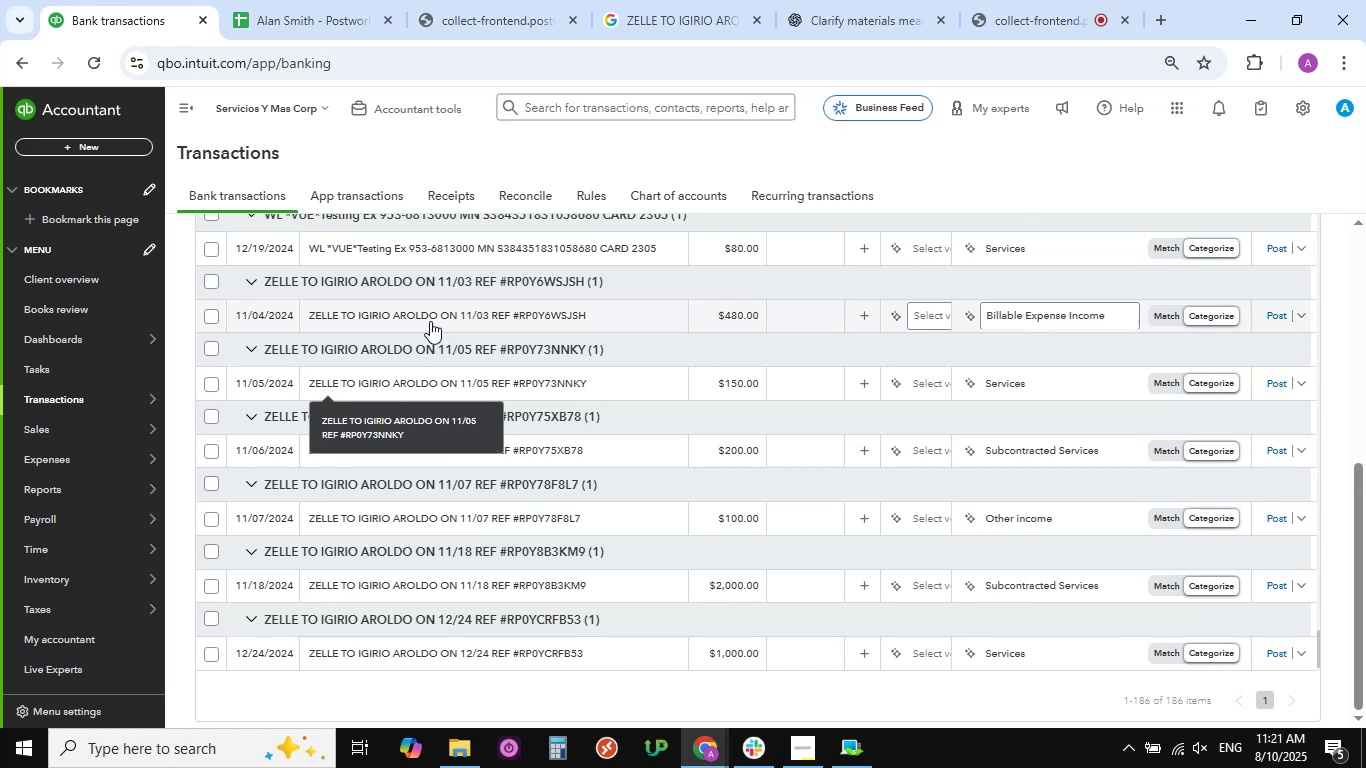 
left_click([429, 316])
 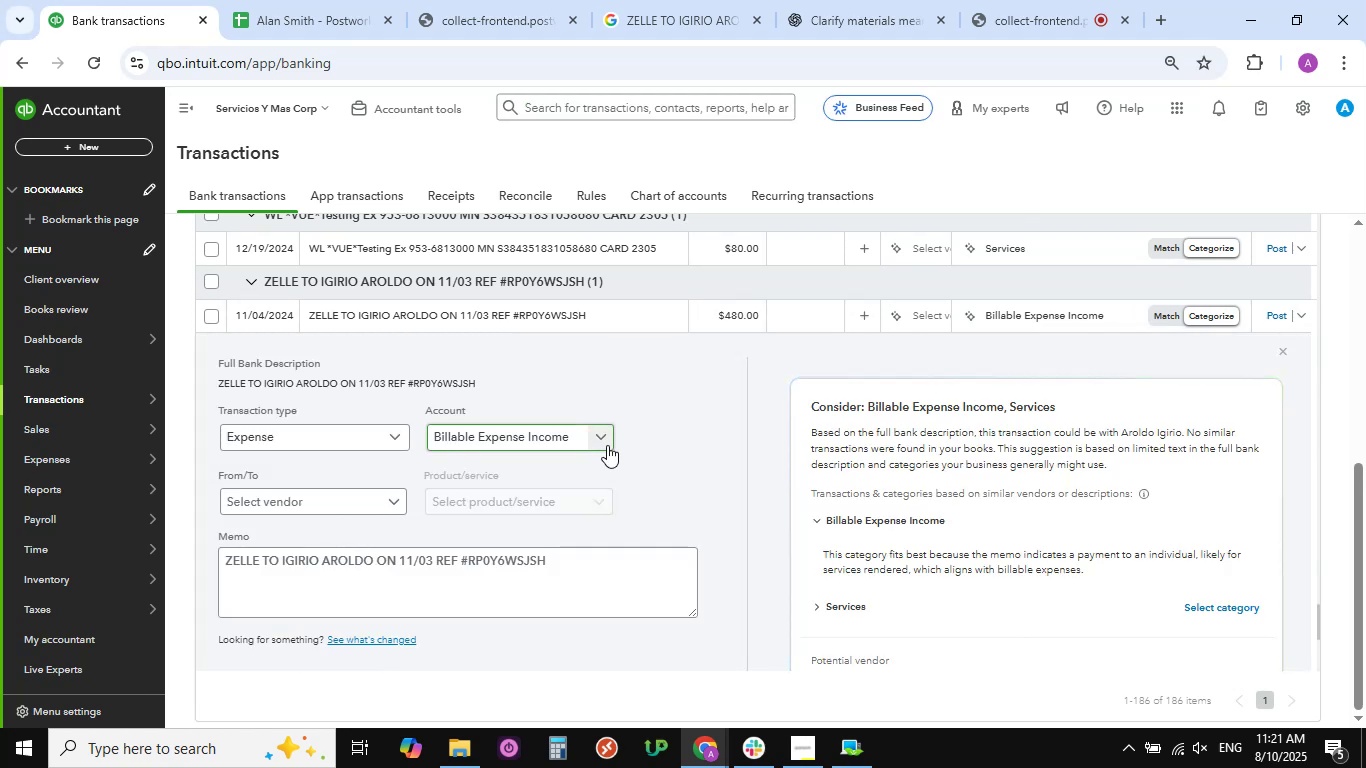 
left_click([601, 441])
 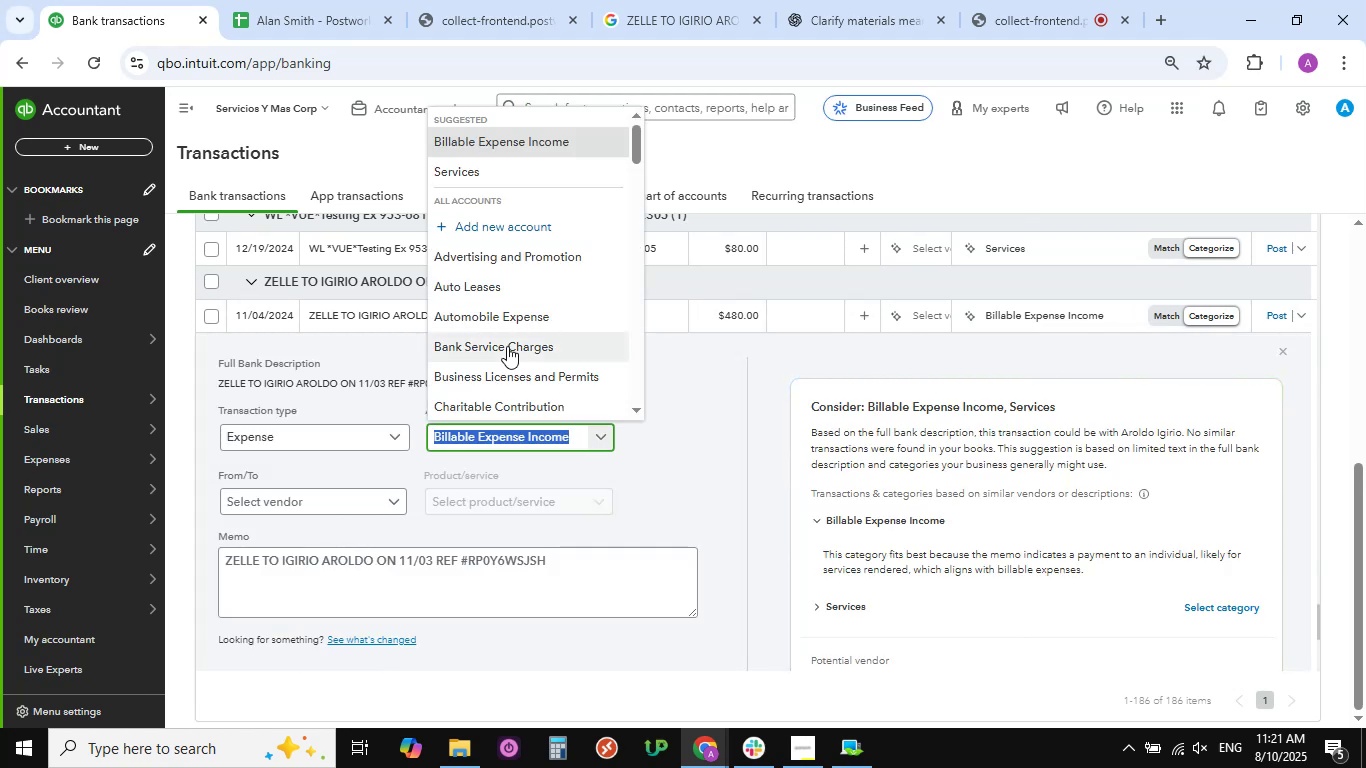 
scroll: coordinate [507, 346], scroll_direction: down, amount: 1.0
 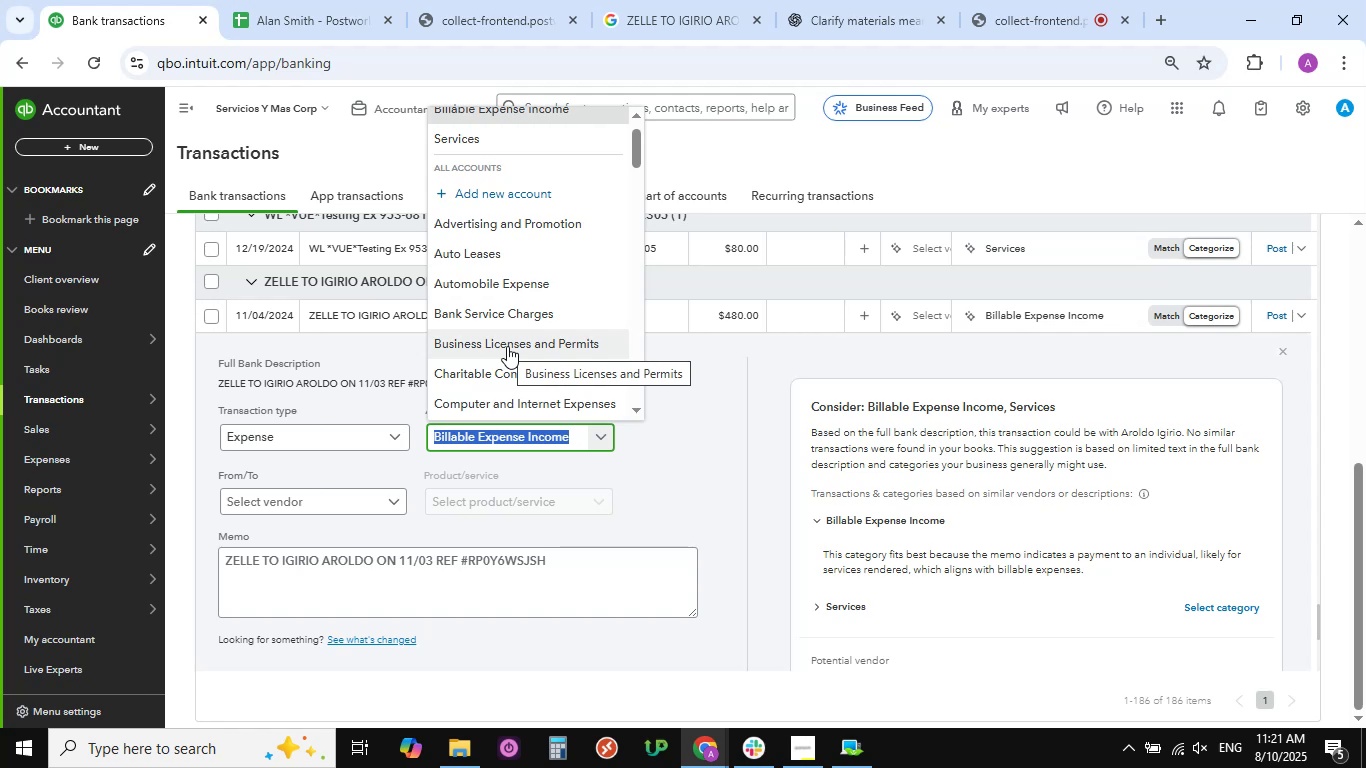 
wait(21.34)
 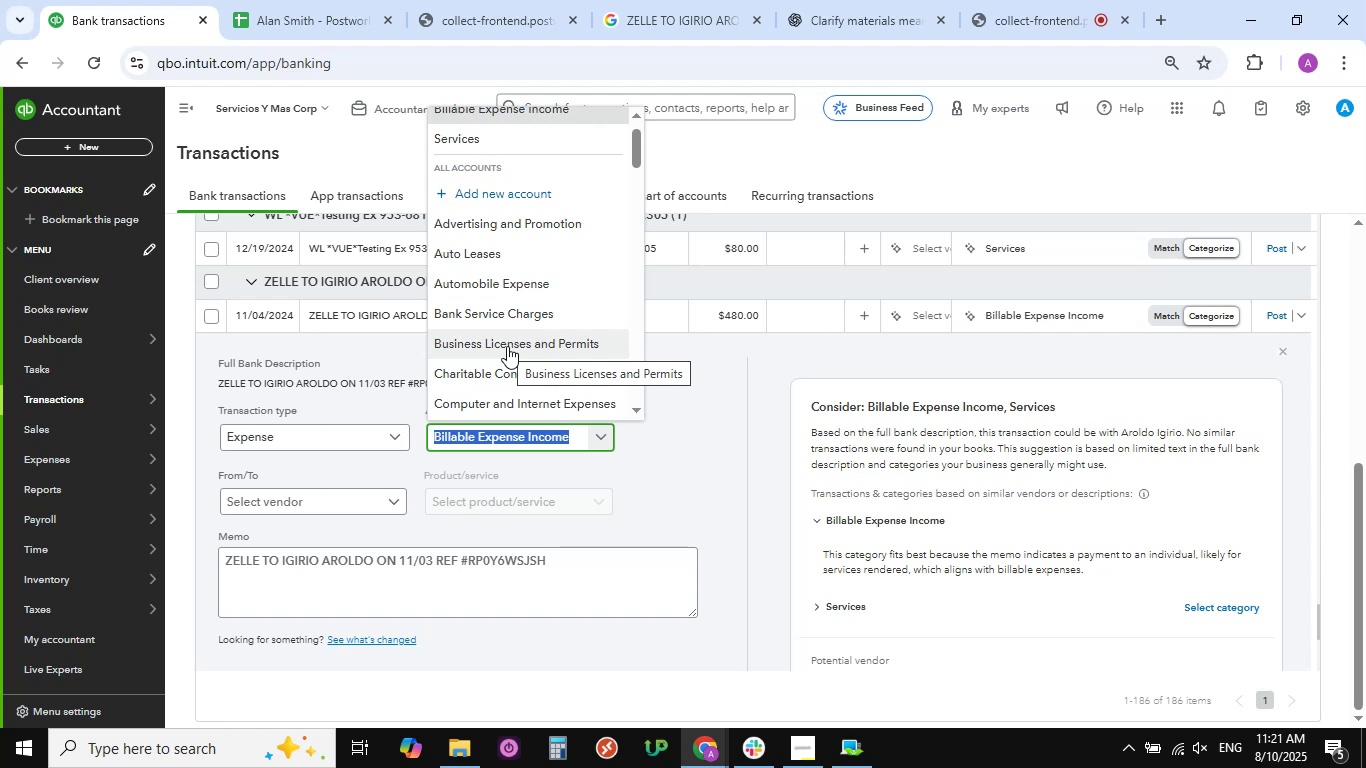 
scroll: coordinate [540, 324], scroll_direction: down, amount: 20.0
 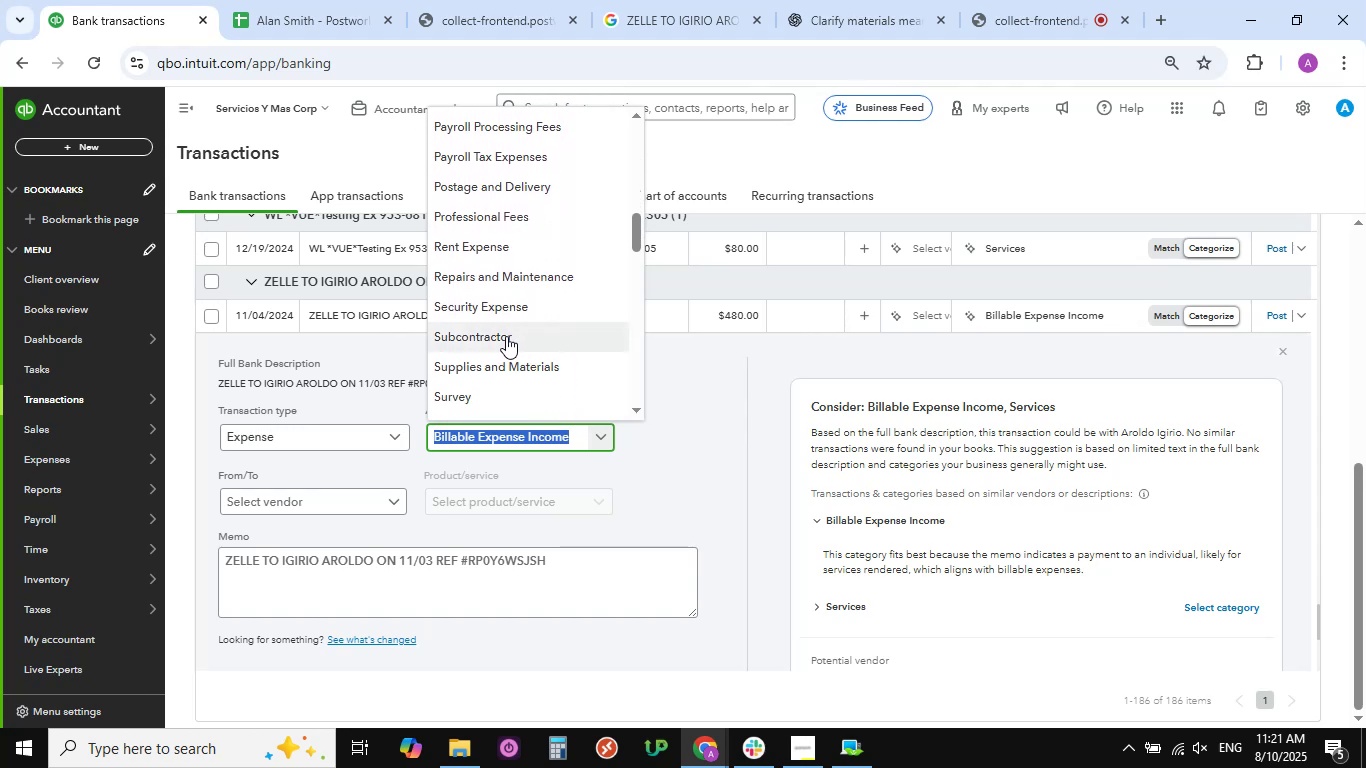 
left_click([506, 336])
 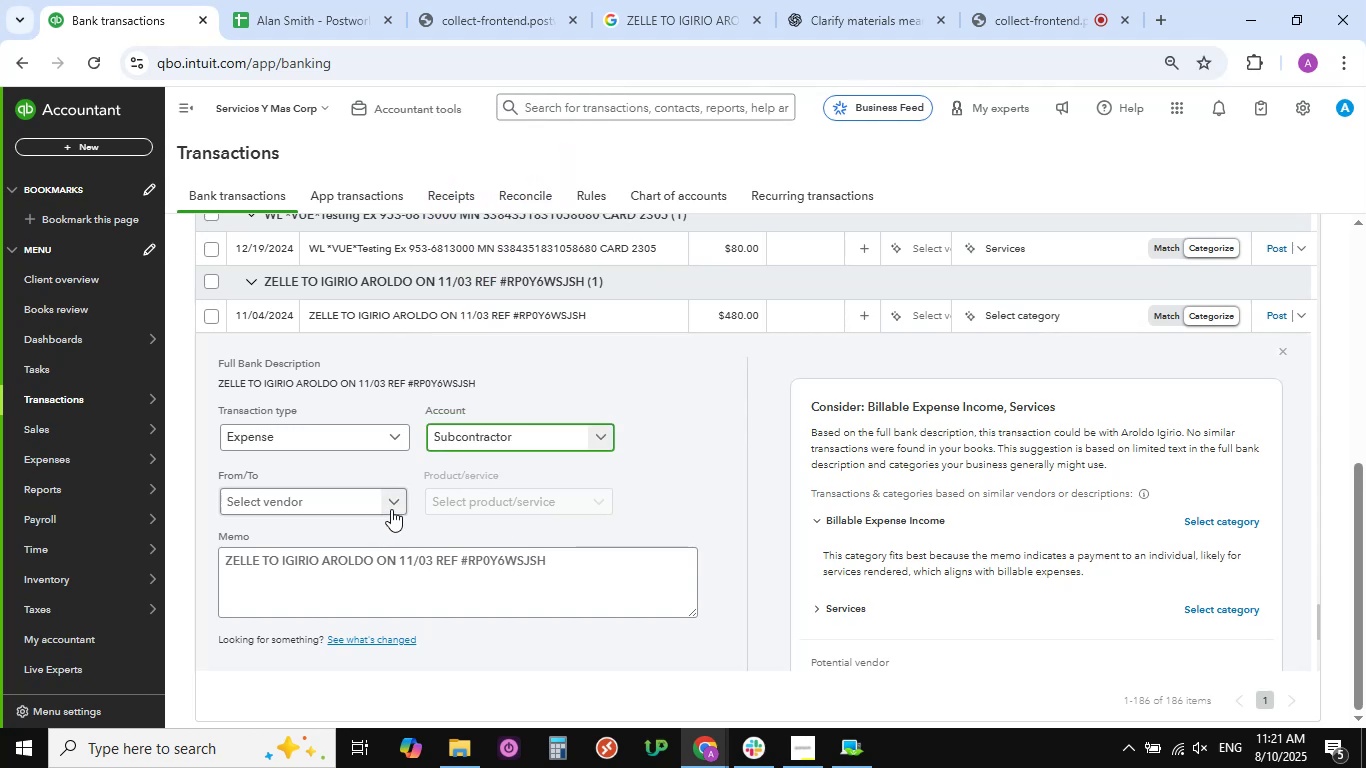 
left_click([393, 500])
 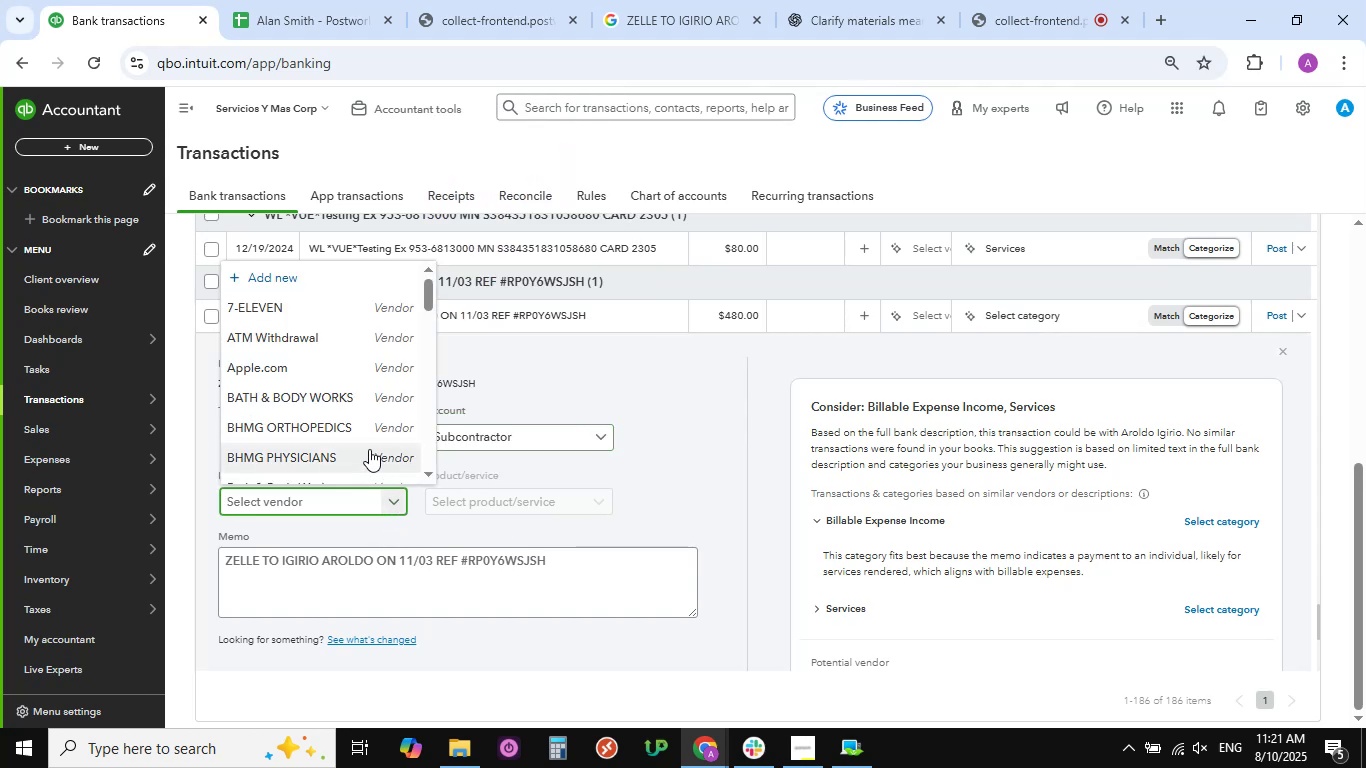 
scroll: coordinate [338, 431], scroll_direction: down, amount: 9.0
 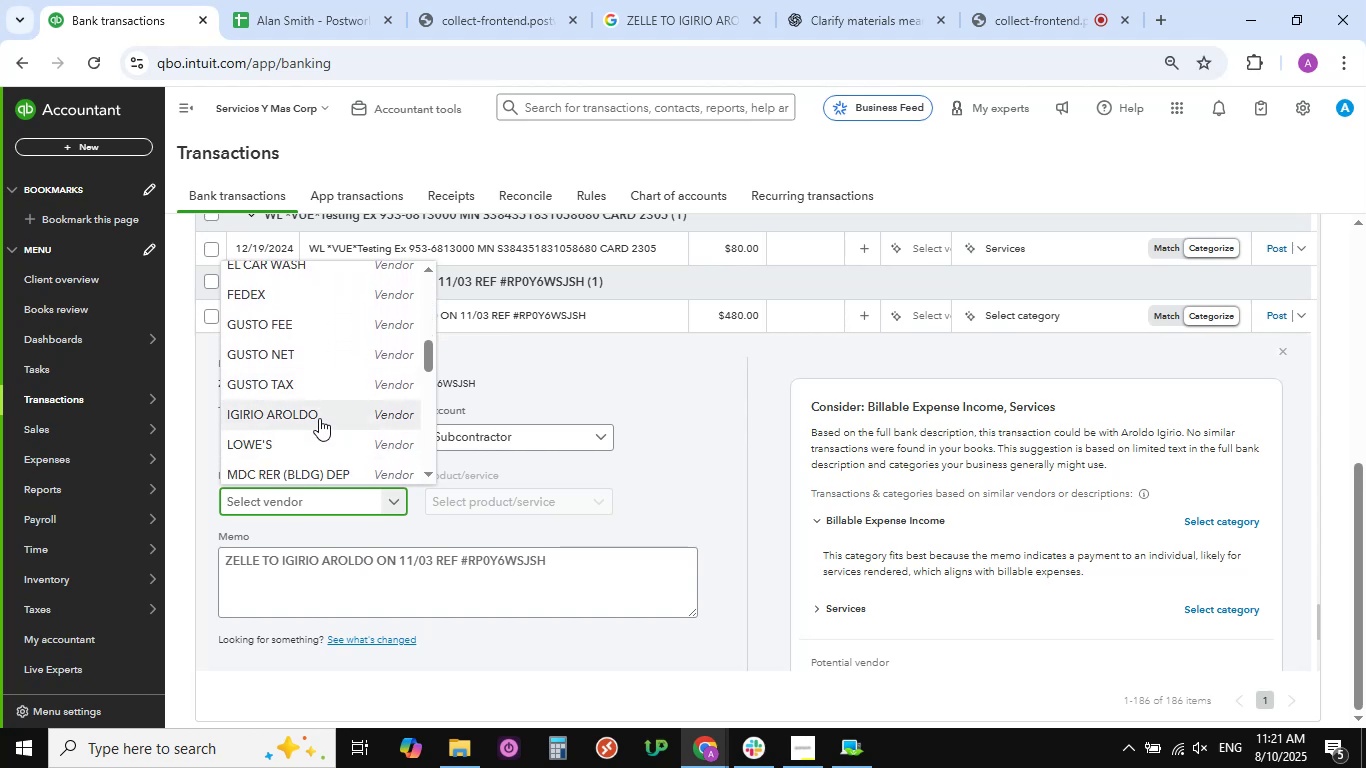 
left_click([319, 418])
 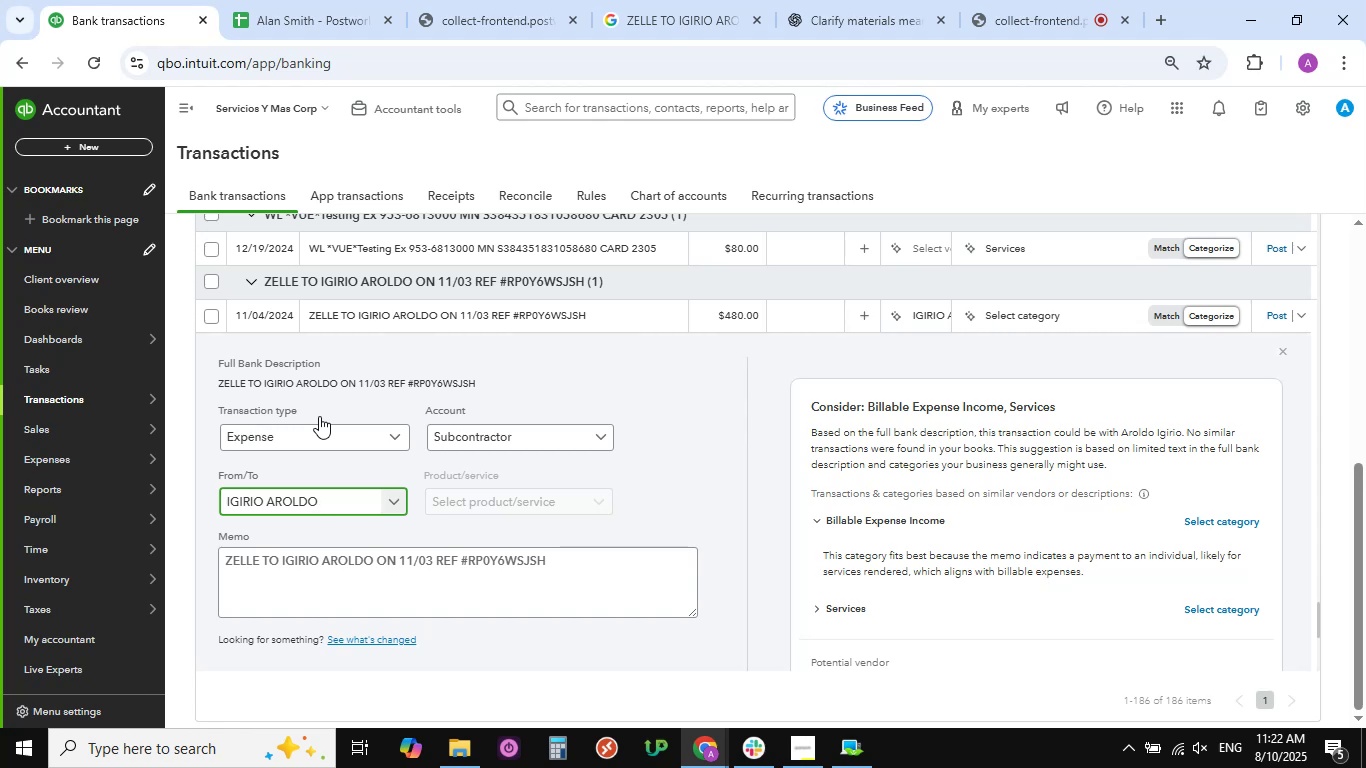 
wait(34.73)
 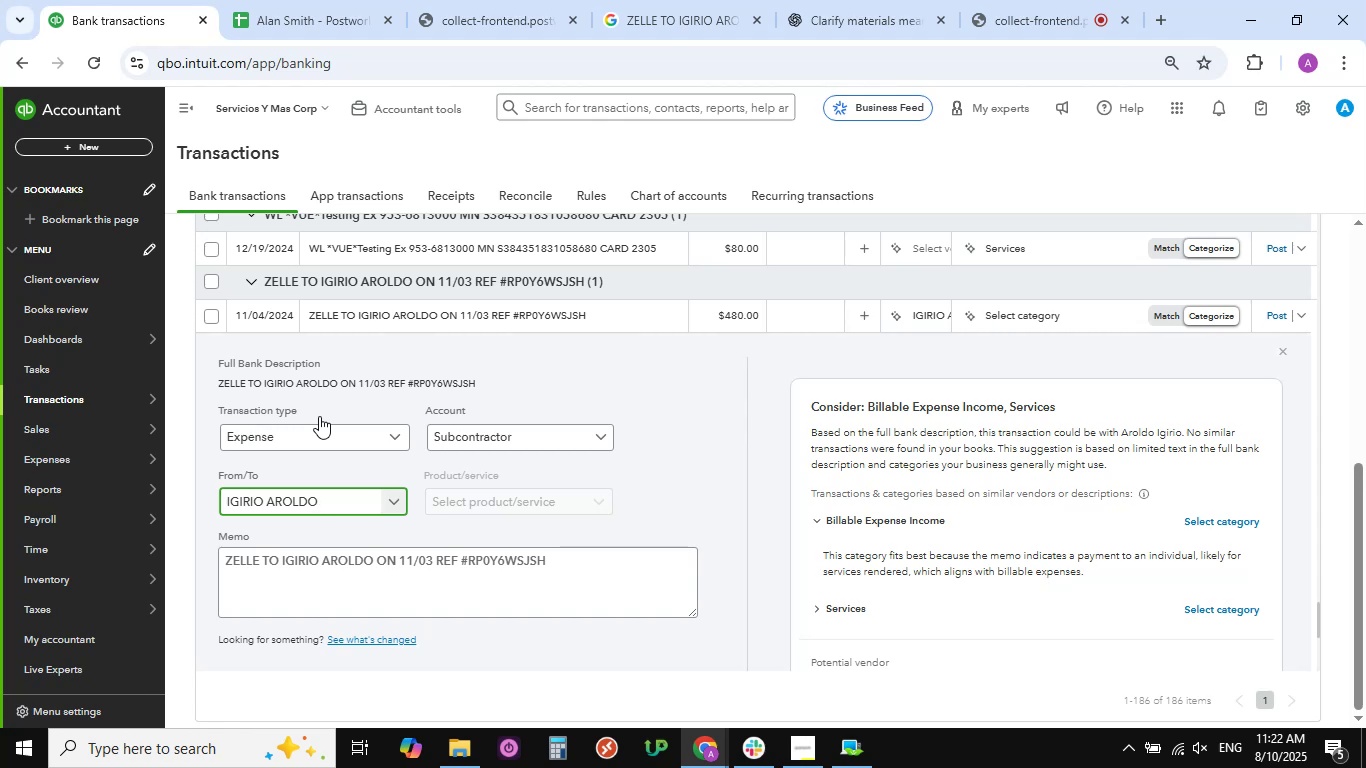 
scroll: coordinate [357, 524], scroll_direction: down, amount: 6.0
 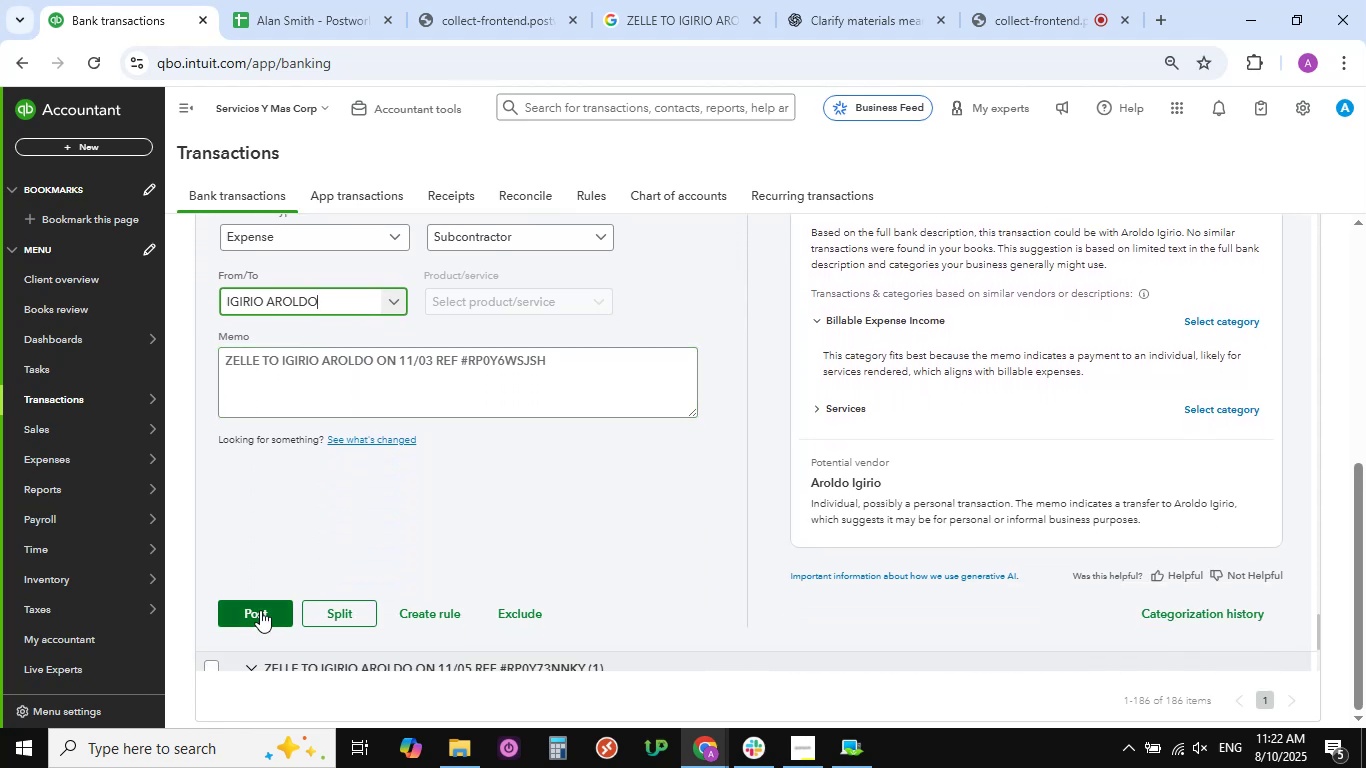 
left_click([260, 610])
 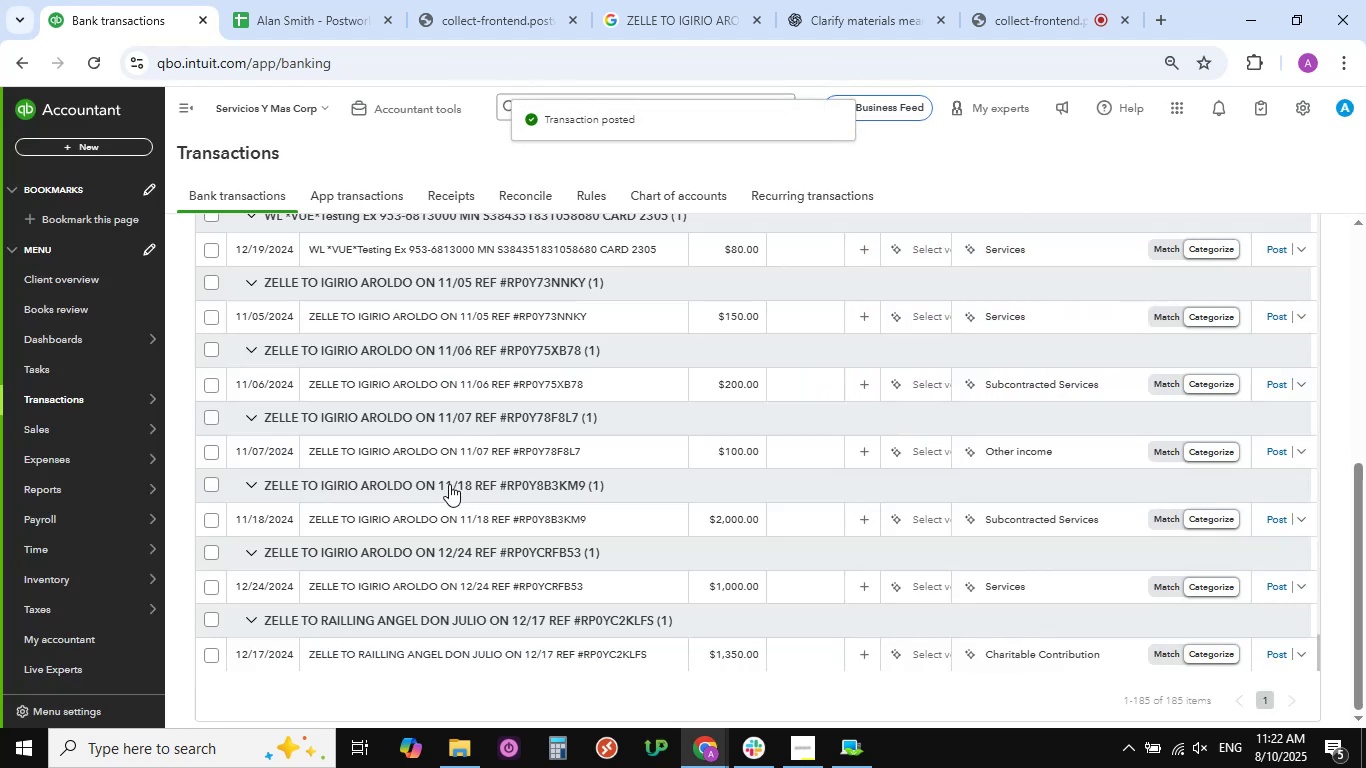 
wait(7.06)
 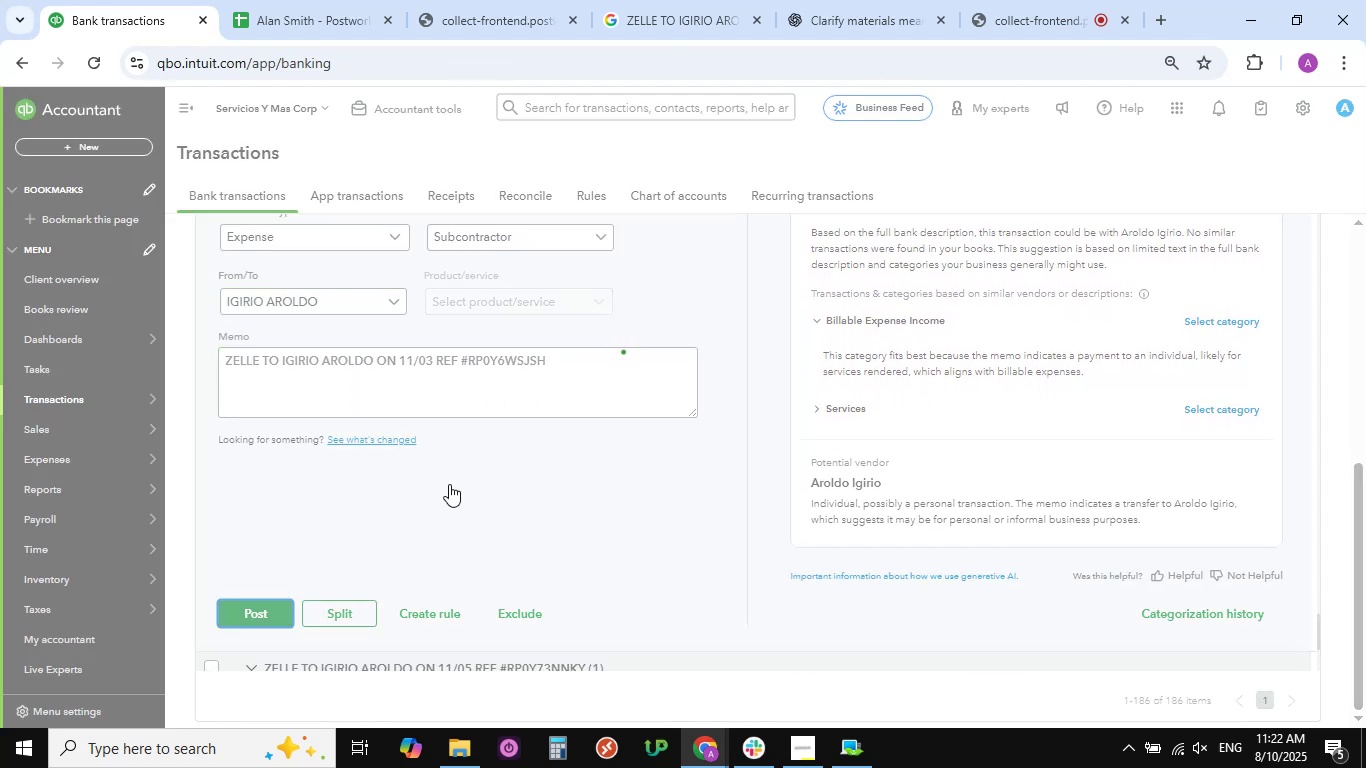 
scroll: coordinate [454, 482], scroll_direction: down, amount: 2.0
 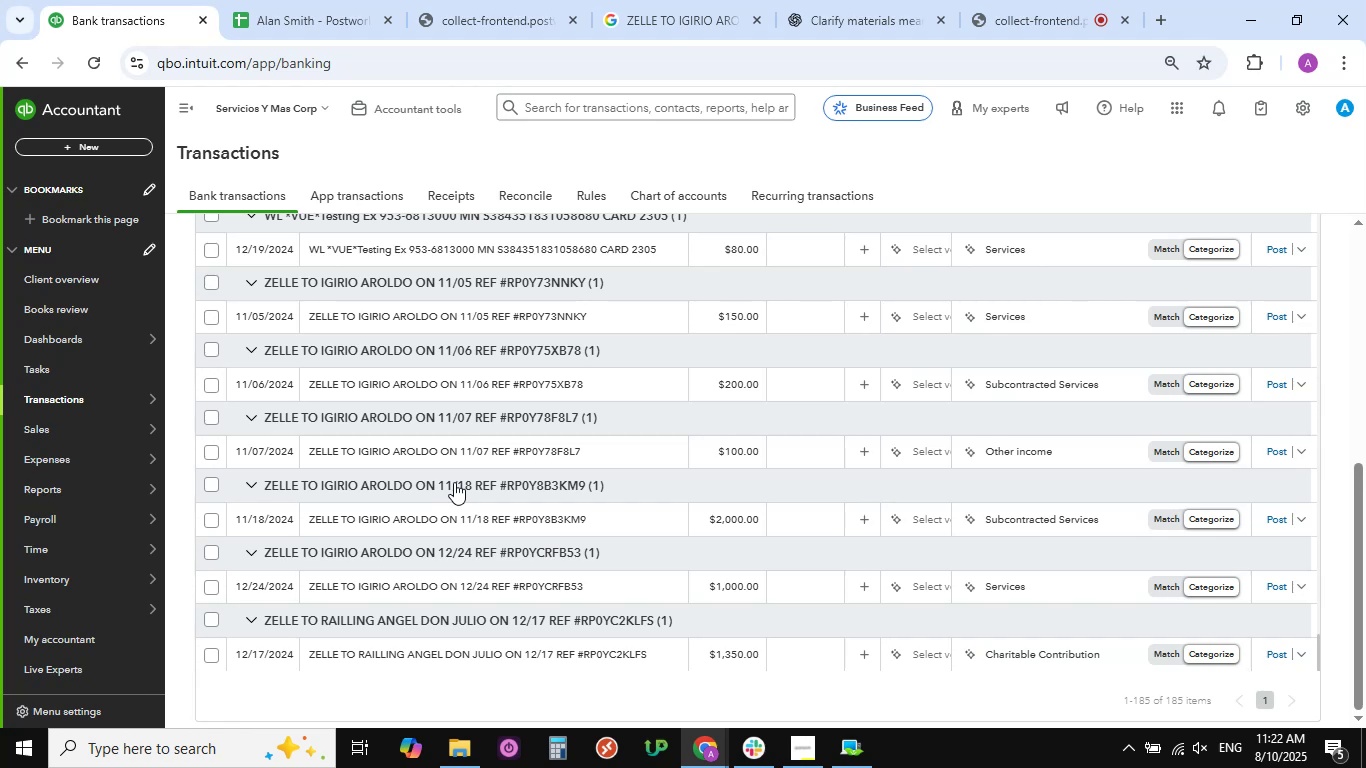 
wait(15.06)
 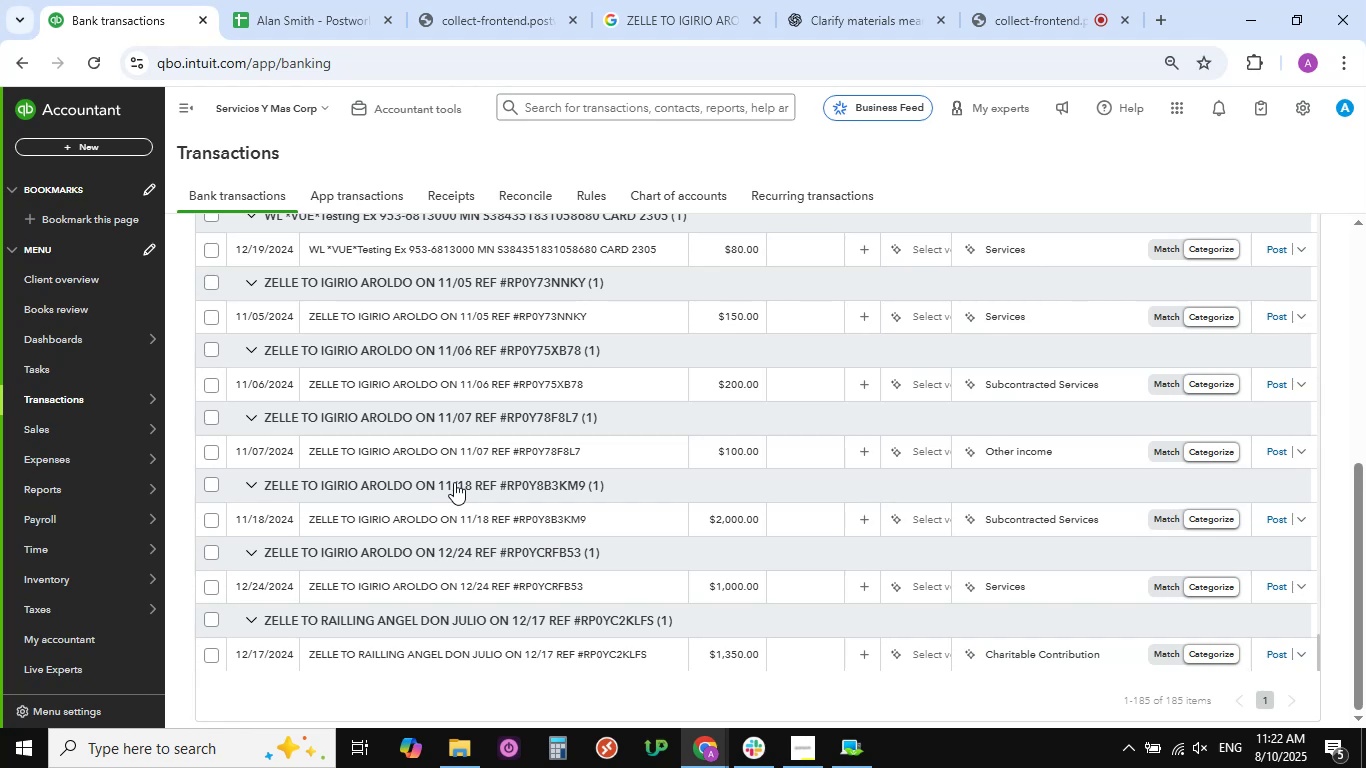 
scroll: coordinate [502, 432], scroll_direction: up, amount: 2.0
 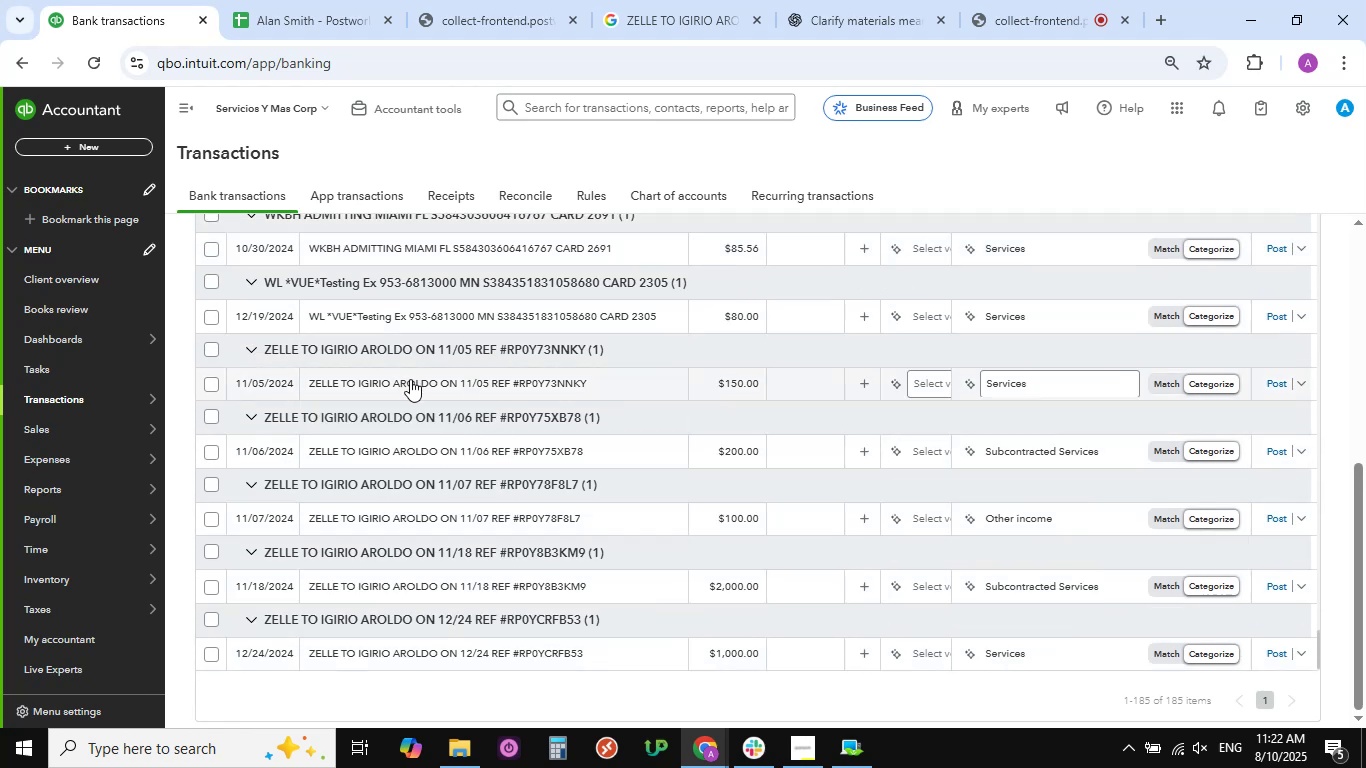 
left_click([410, 383])
 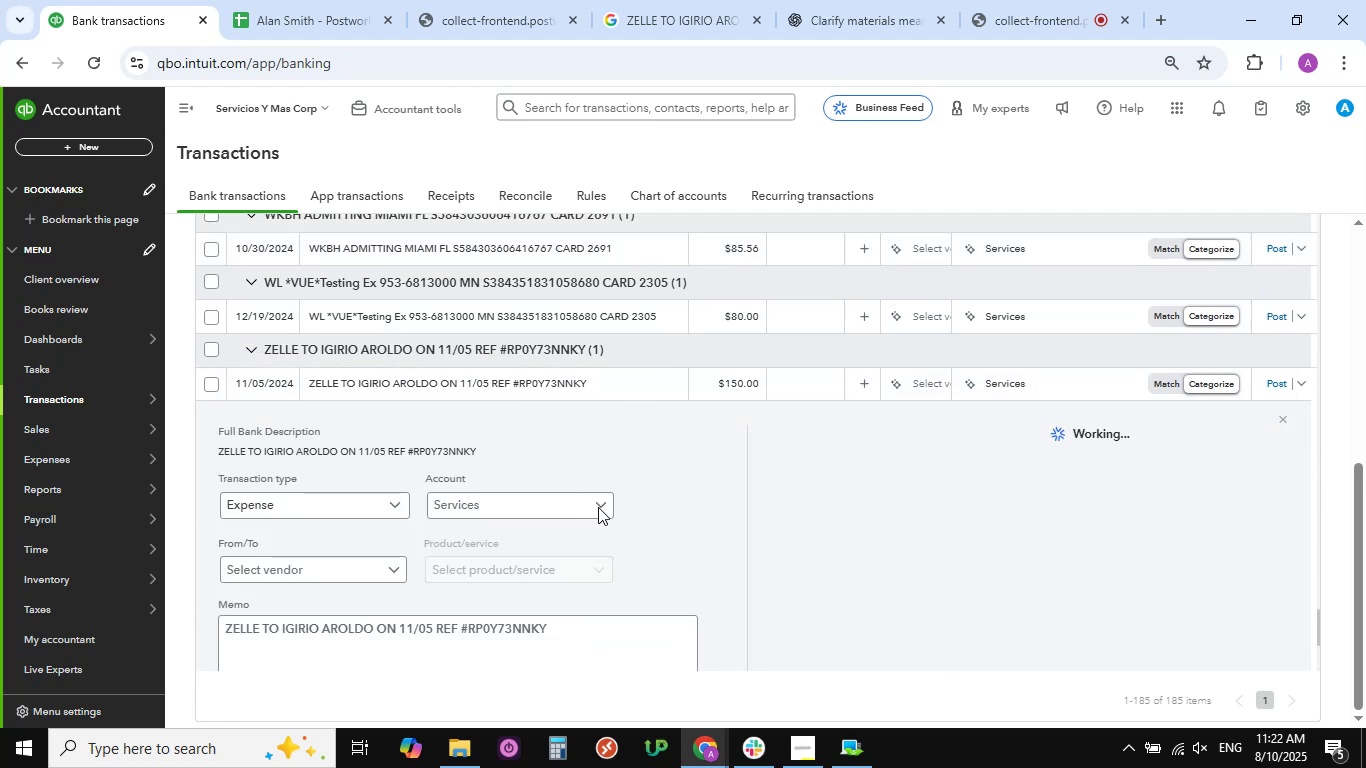 
left_click([599, 507])
 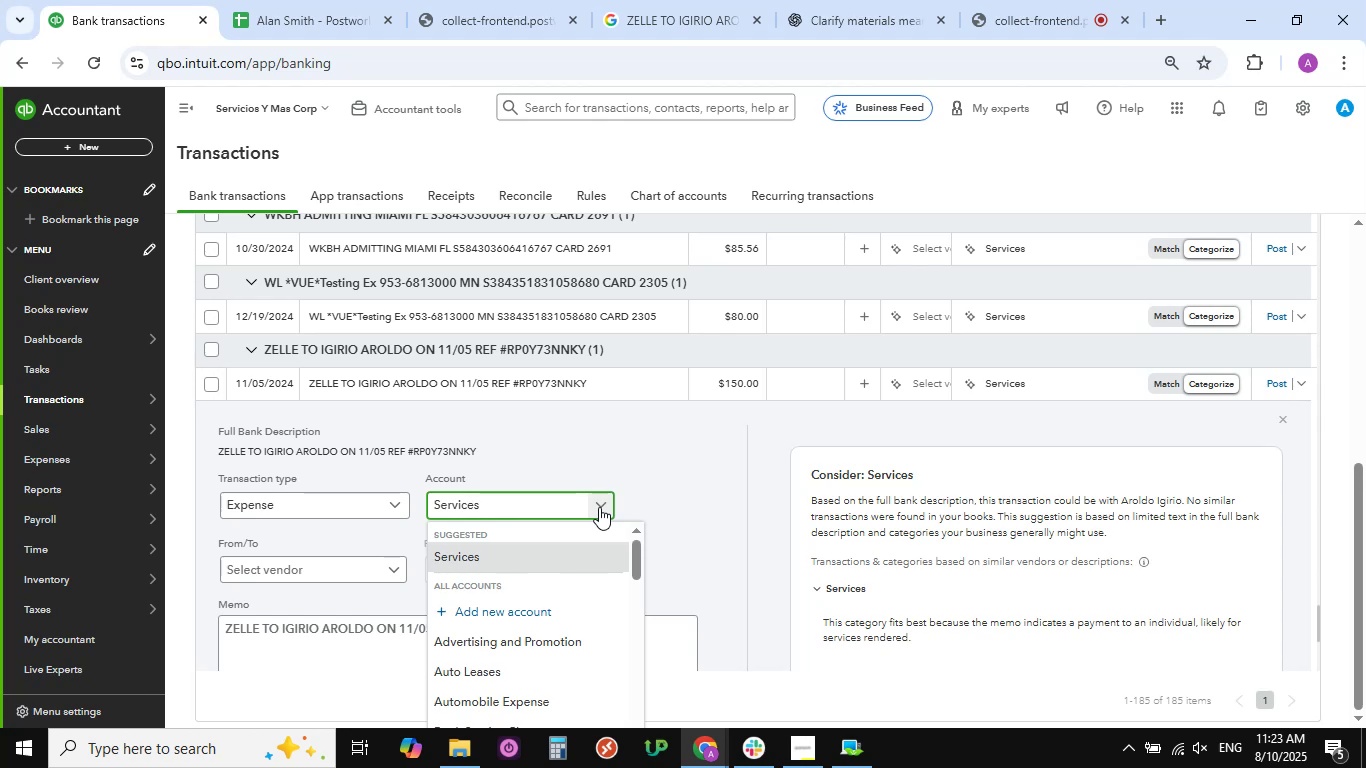 
wait(54.07)
 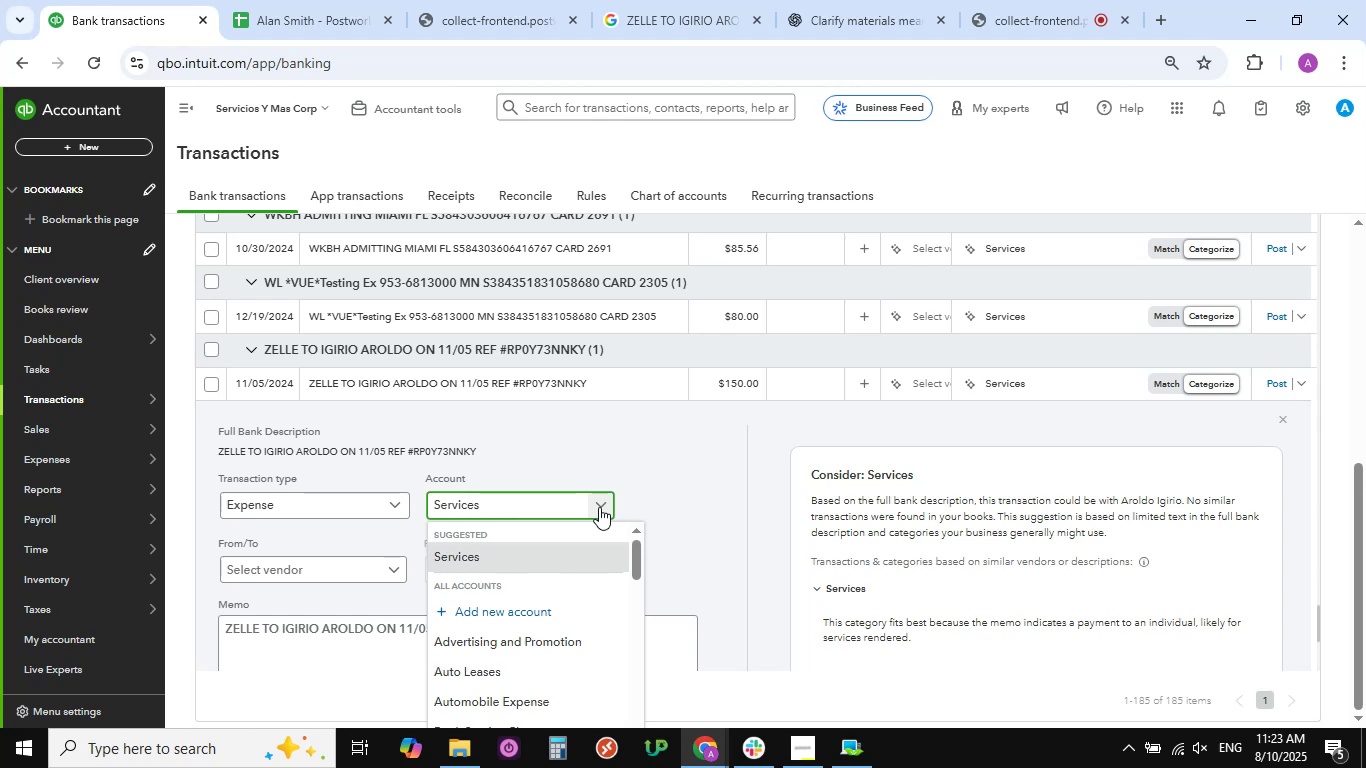 
scroll: coordinate [537, 675], scroll_direction: down, amount: 21.0
 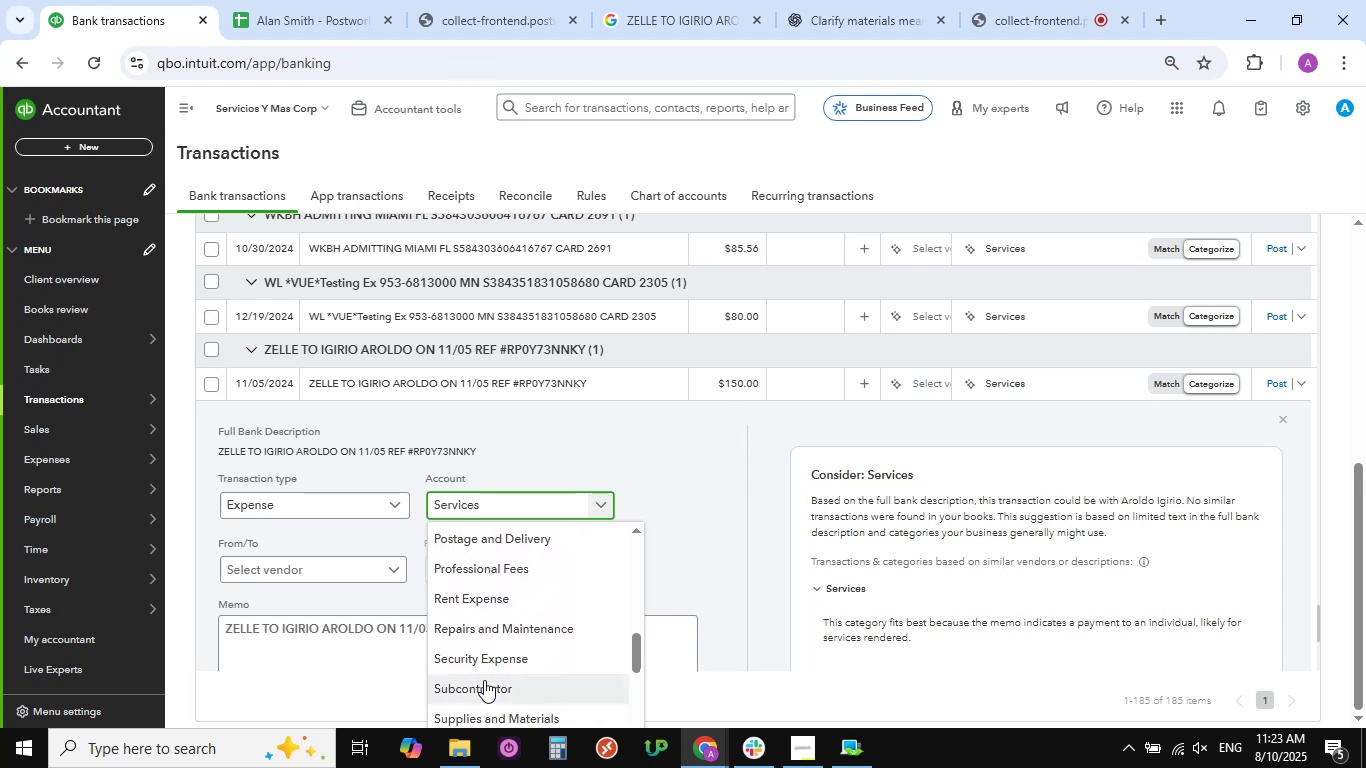 
left_click([479, 683])
 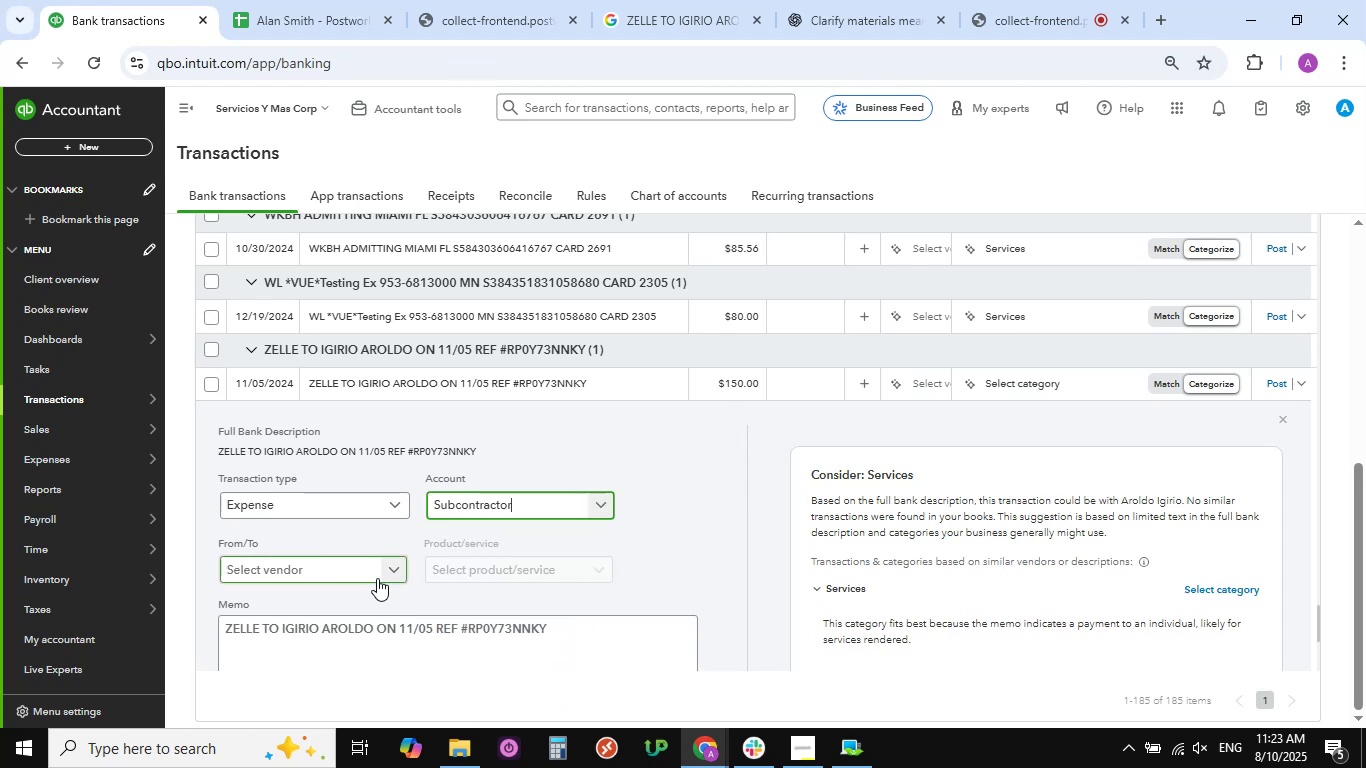 
left_click([388, 566])
 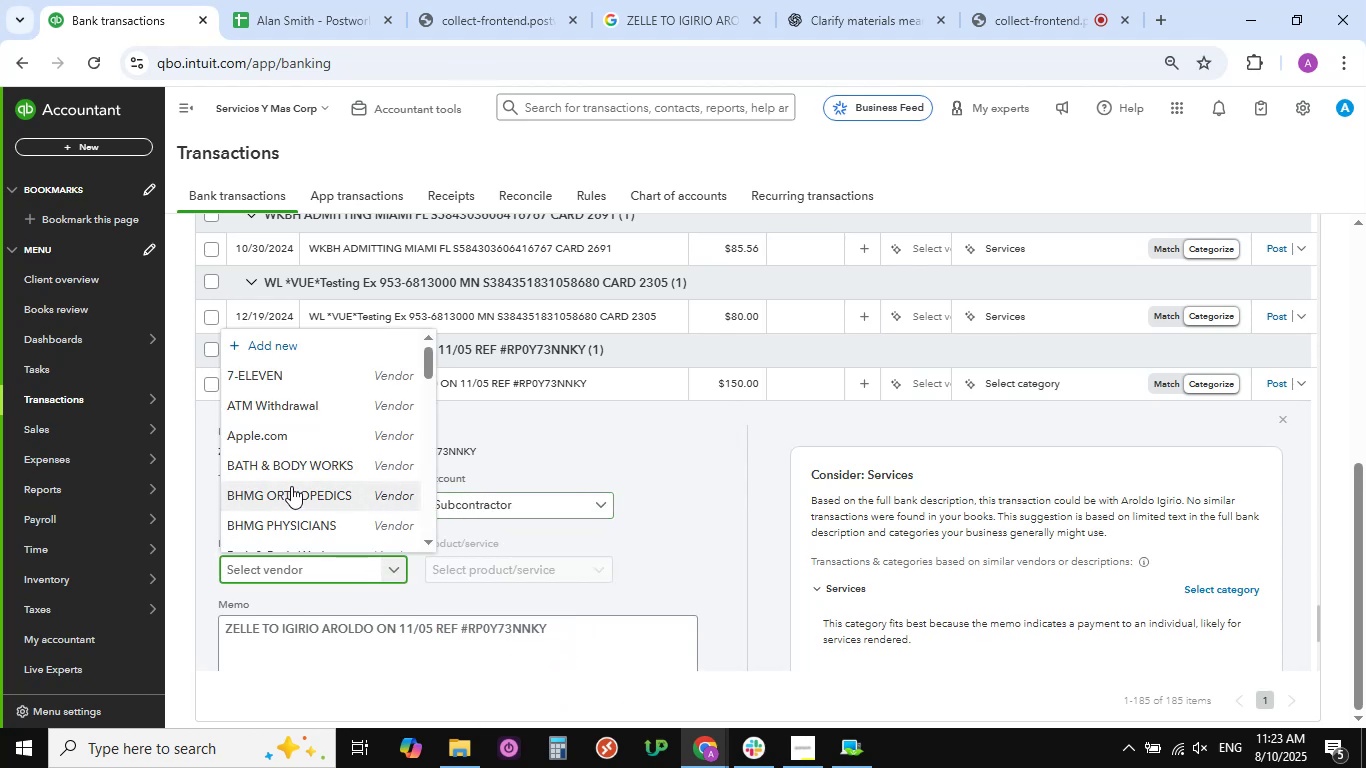 
scroll: coordinate [291, 486], scroll_direction: down, amount: 13.0
 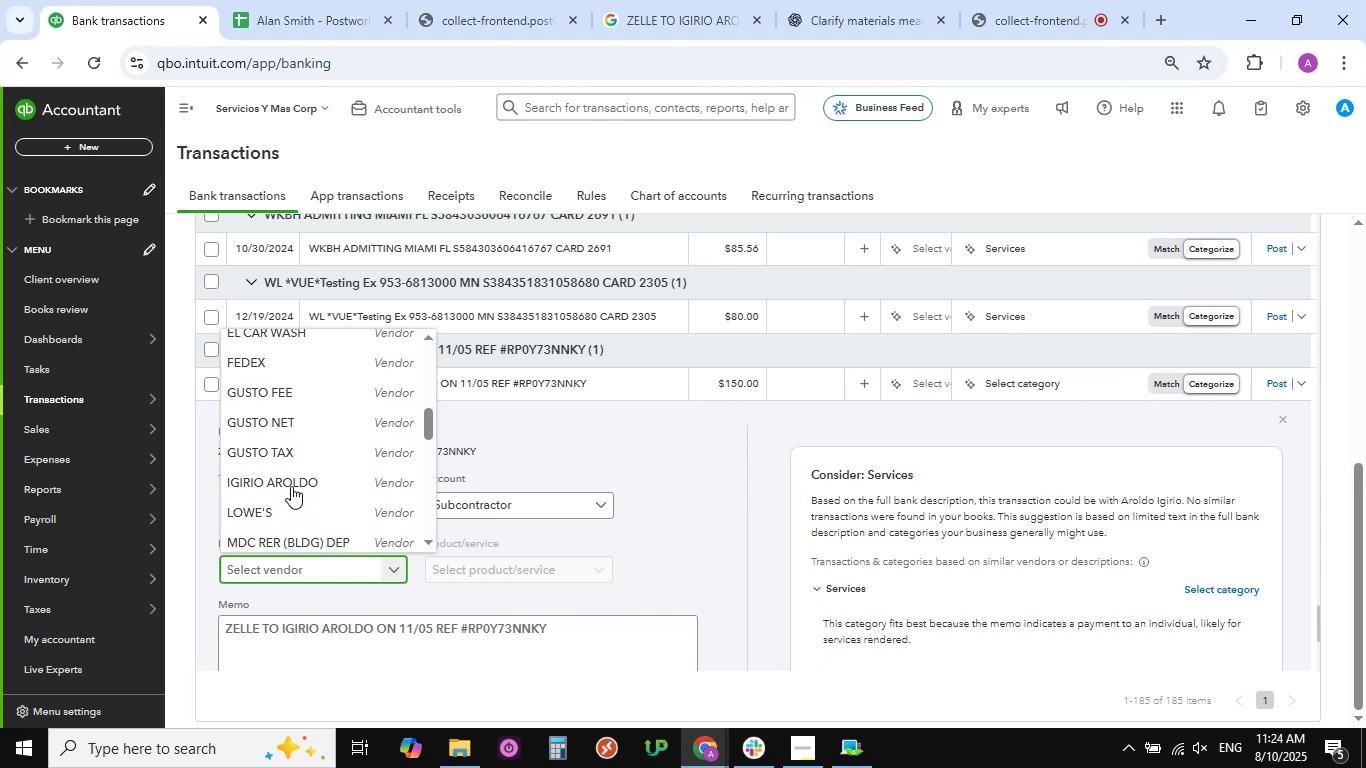 
left_click([291, 486])
 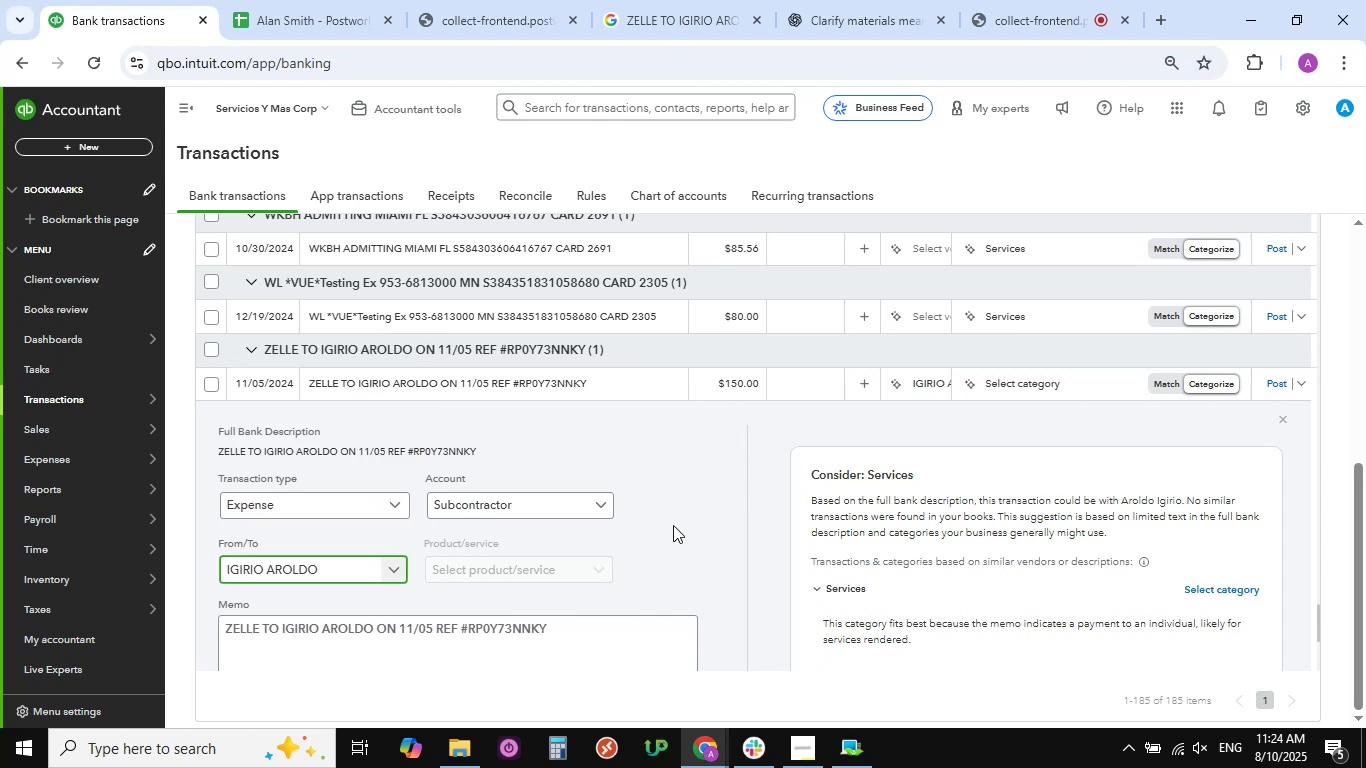 
scroll: coordinate [626, 534], scroll_direction: down, amount: 6.0
 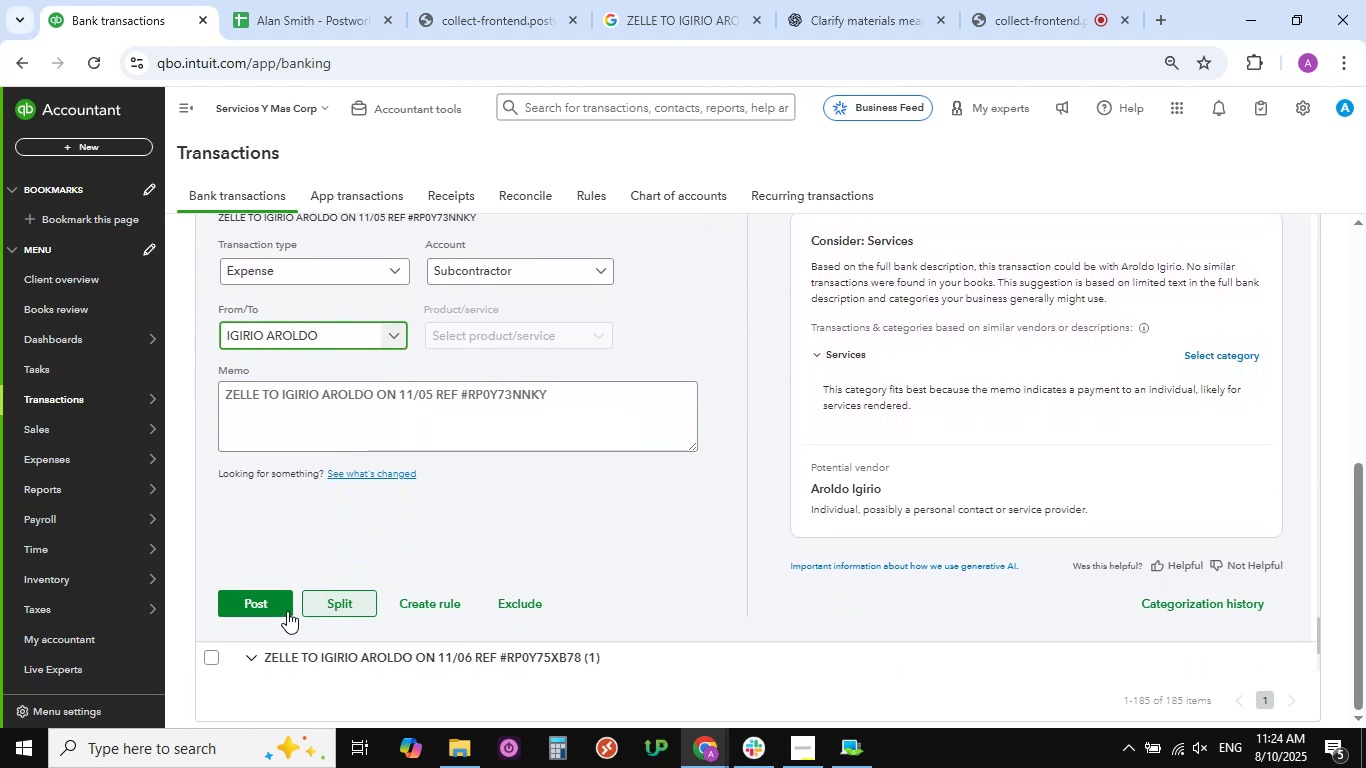 
left_click([279, 608])
 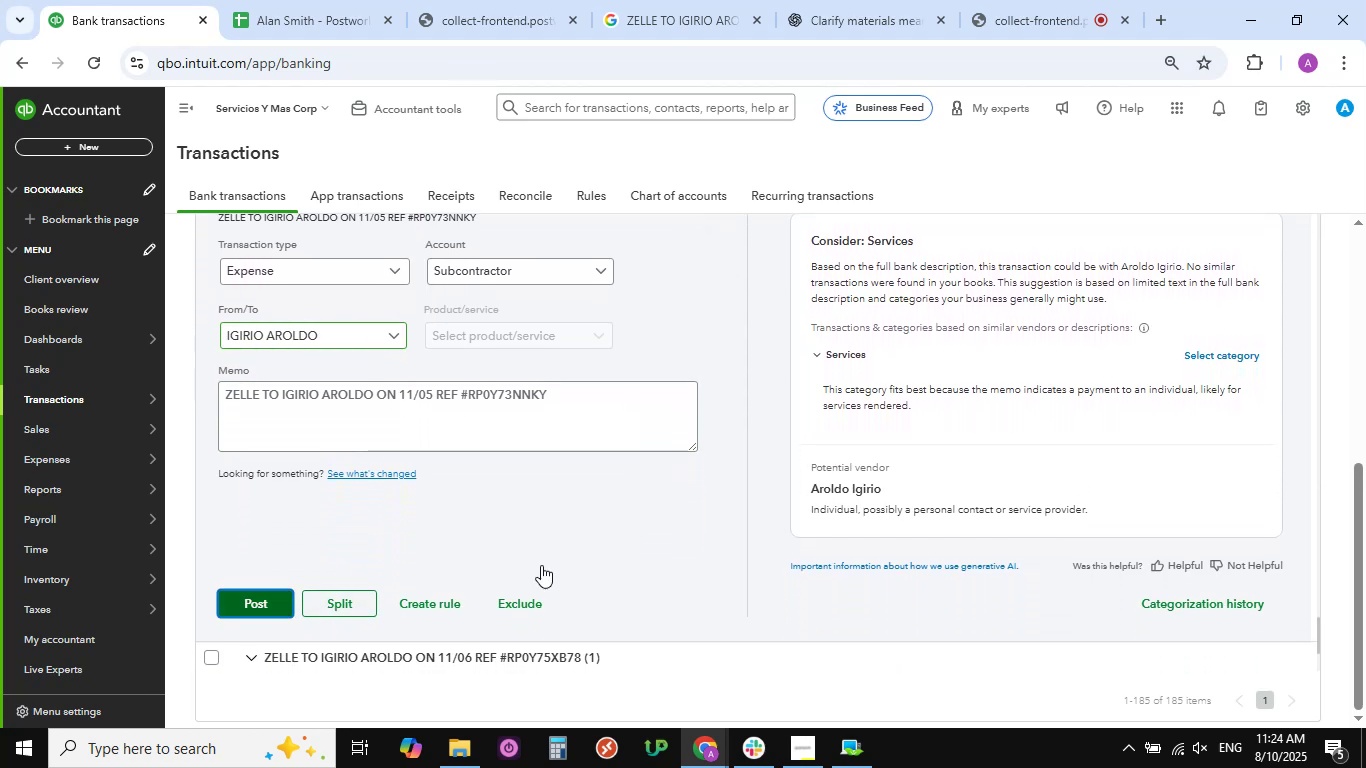 
mouse_move([592, 534])
 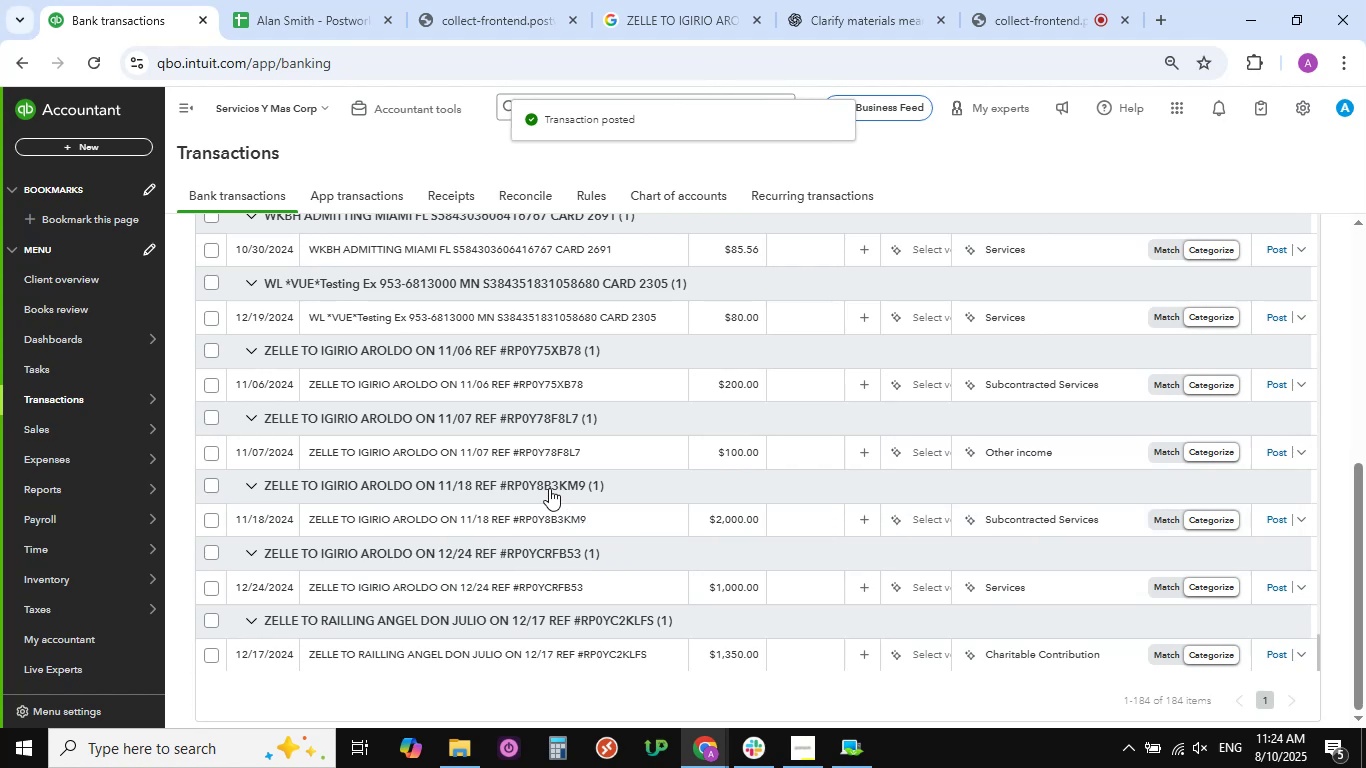 
scroll: coordinate [549, 488], scroll_direction: down, amount: 1.0
 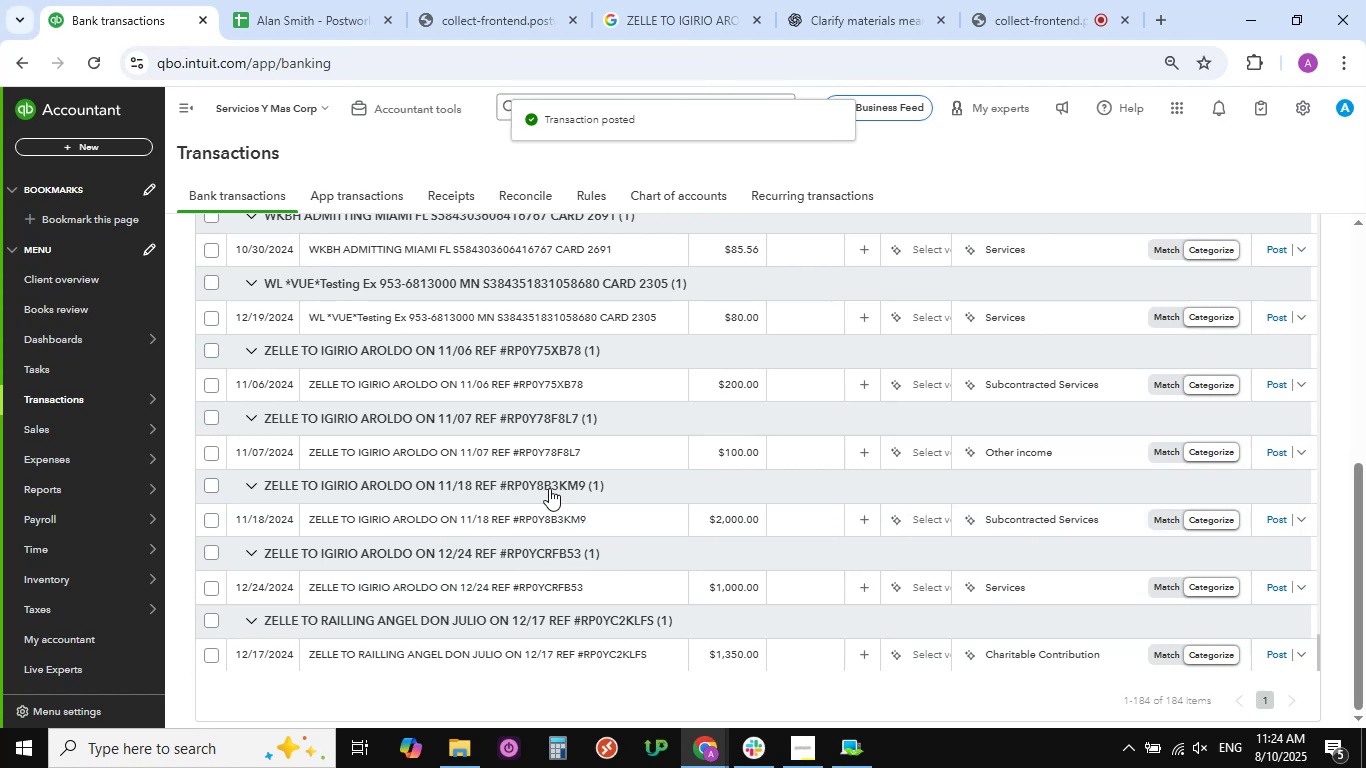 
scroll: coordinate [549, 488], scroll_direction: up, amount: 2.0
 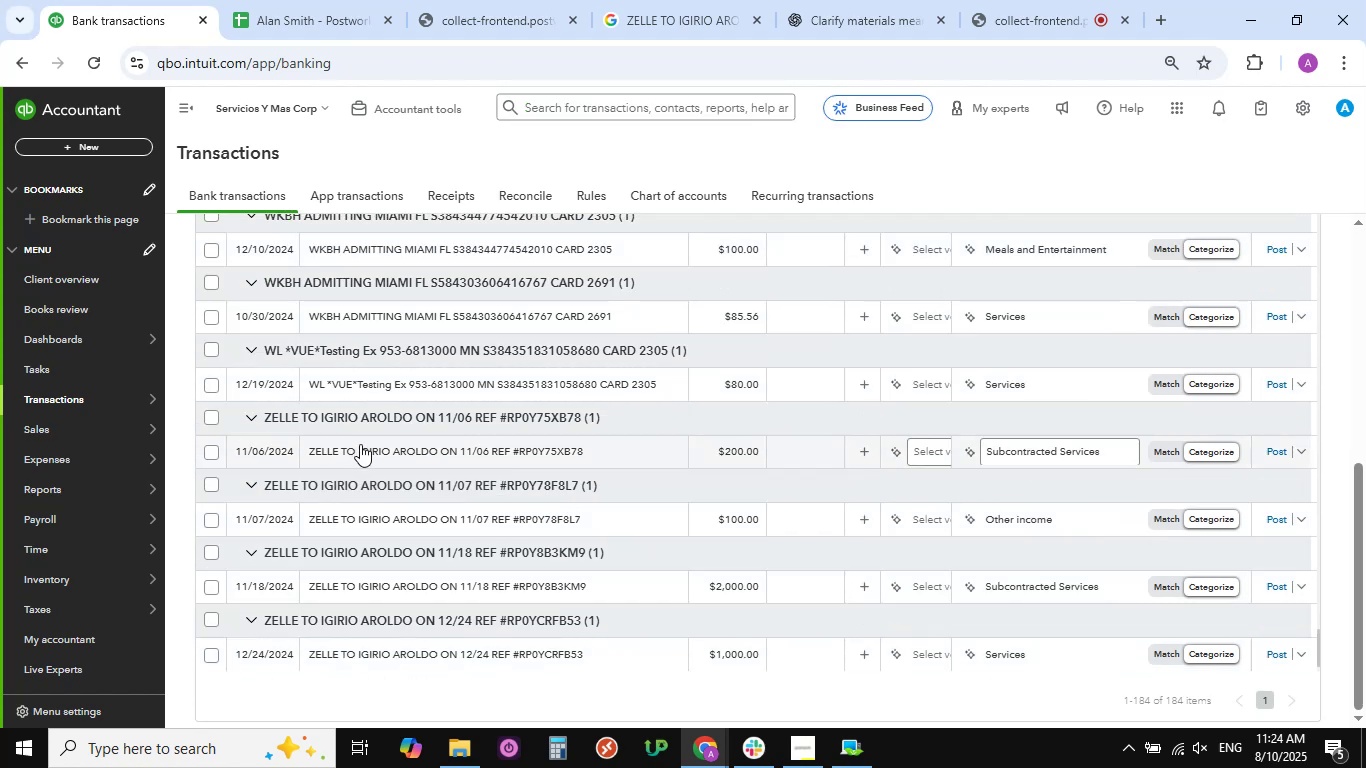 
left_click([363, 448])
 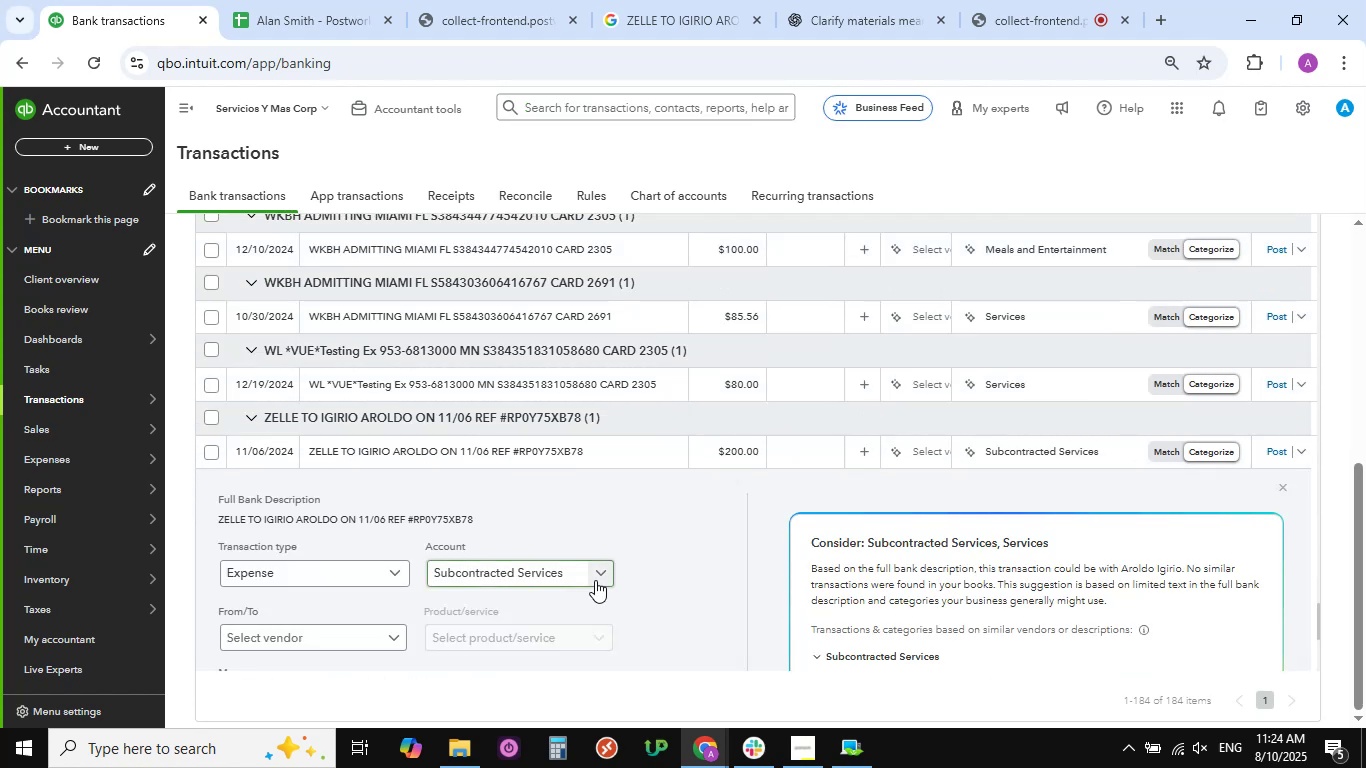 
left_click([598, 576])
 